 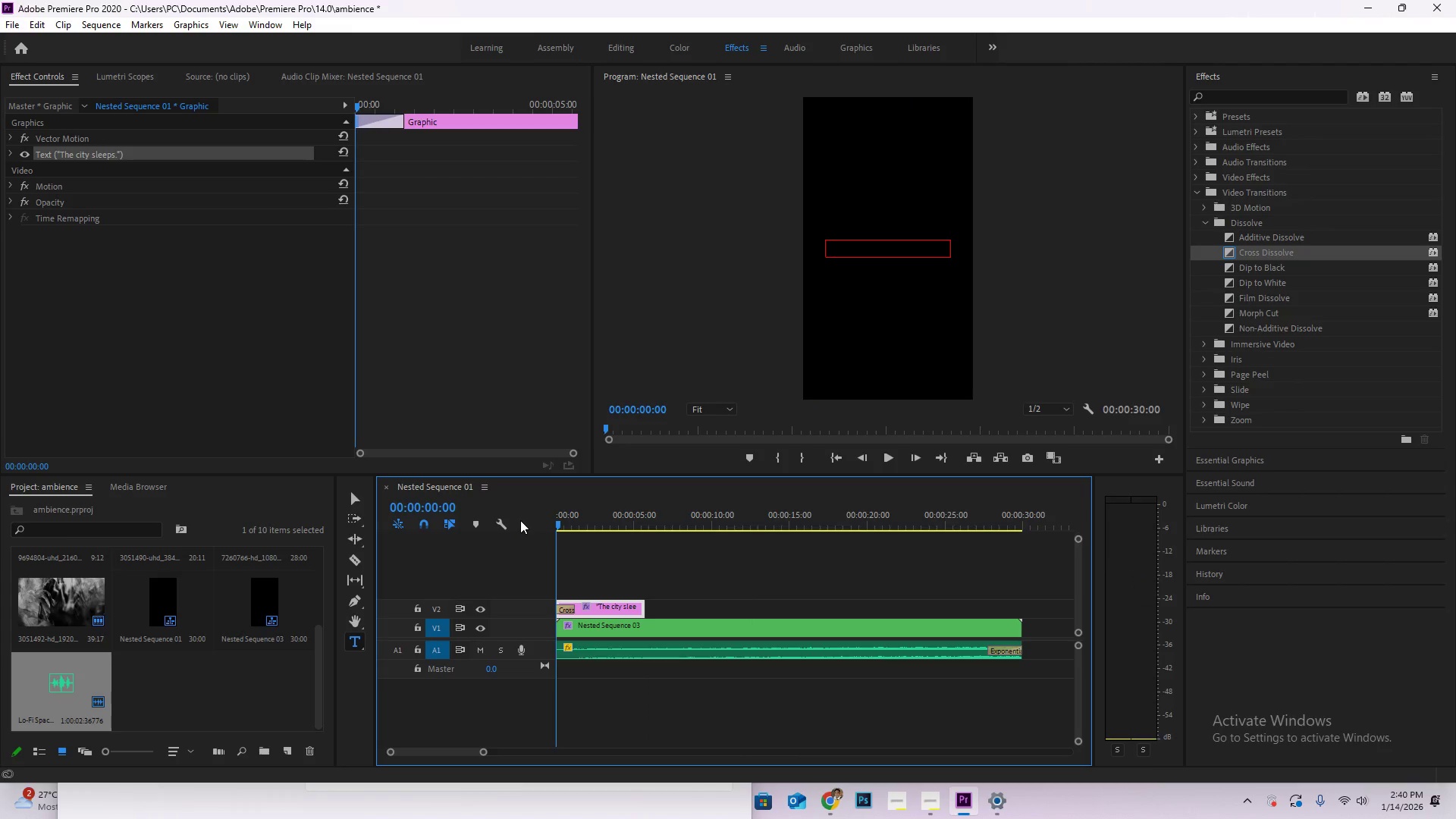 
key(Space)
 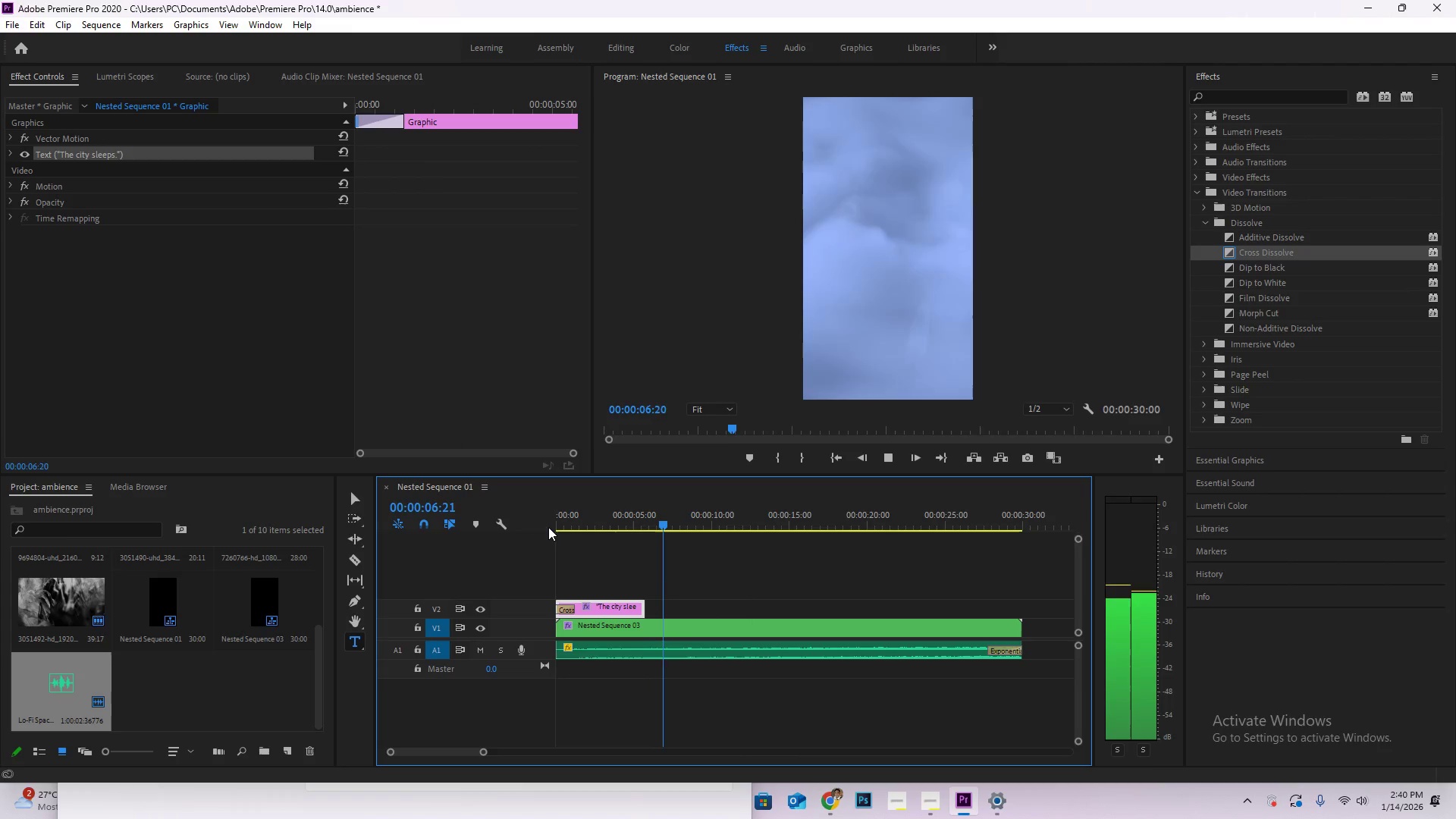 
wait(12.11)
 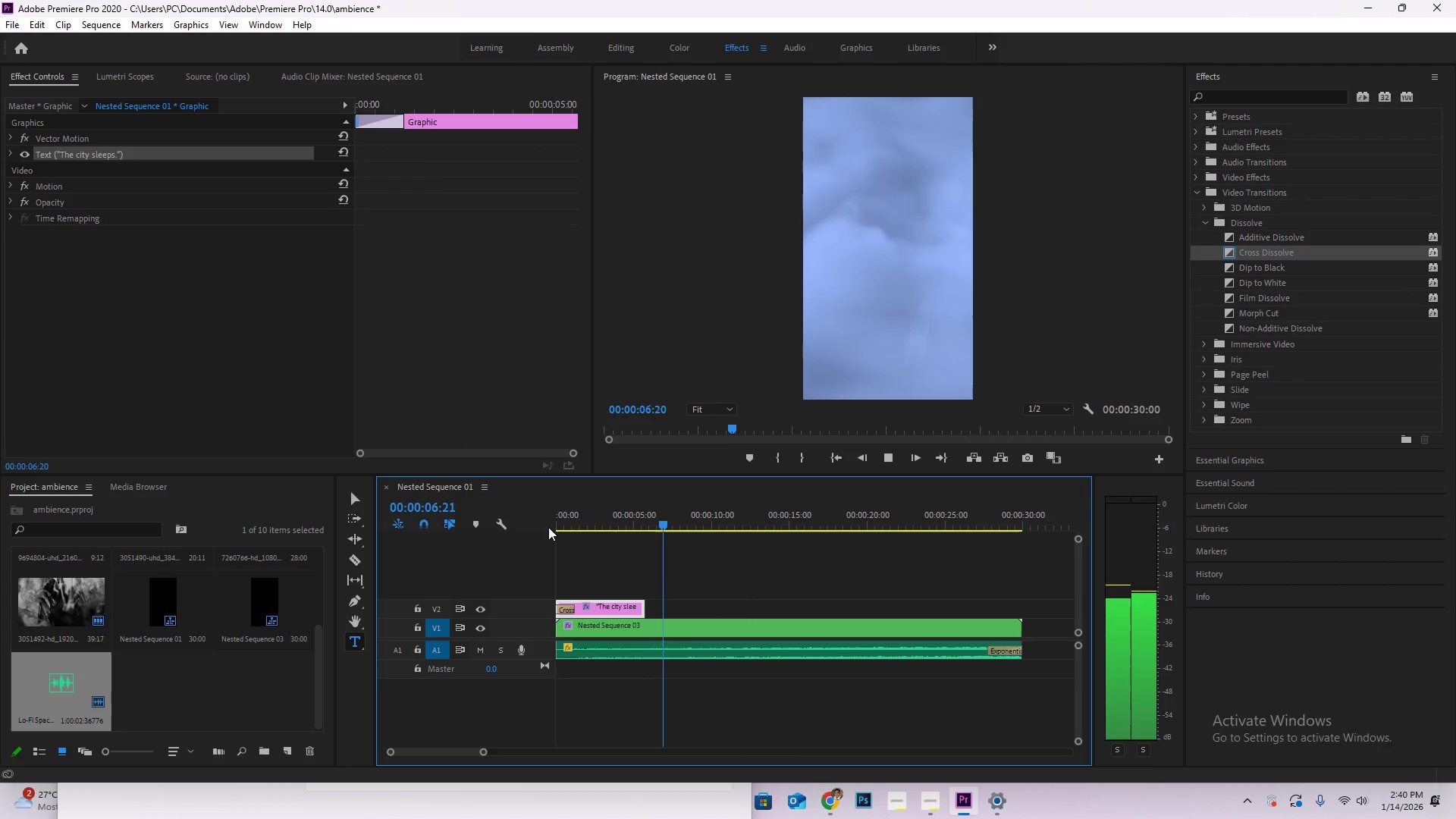 
key(Space)
 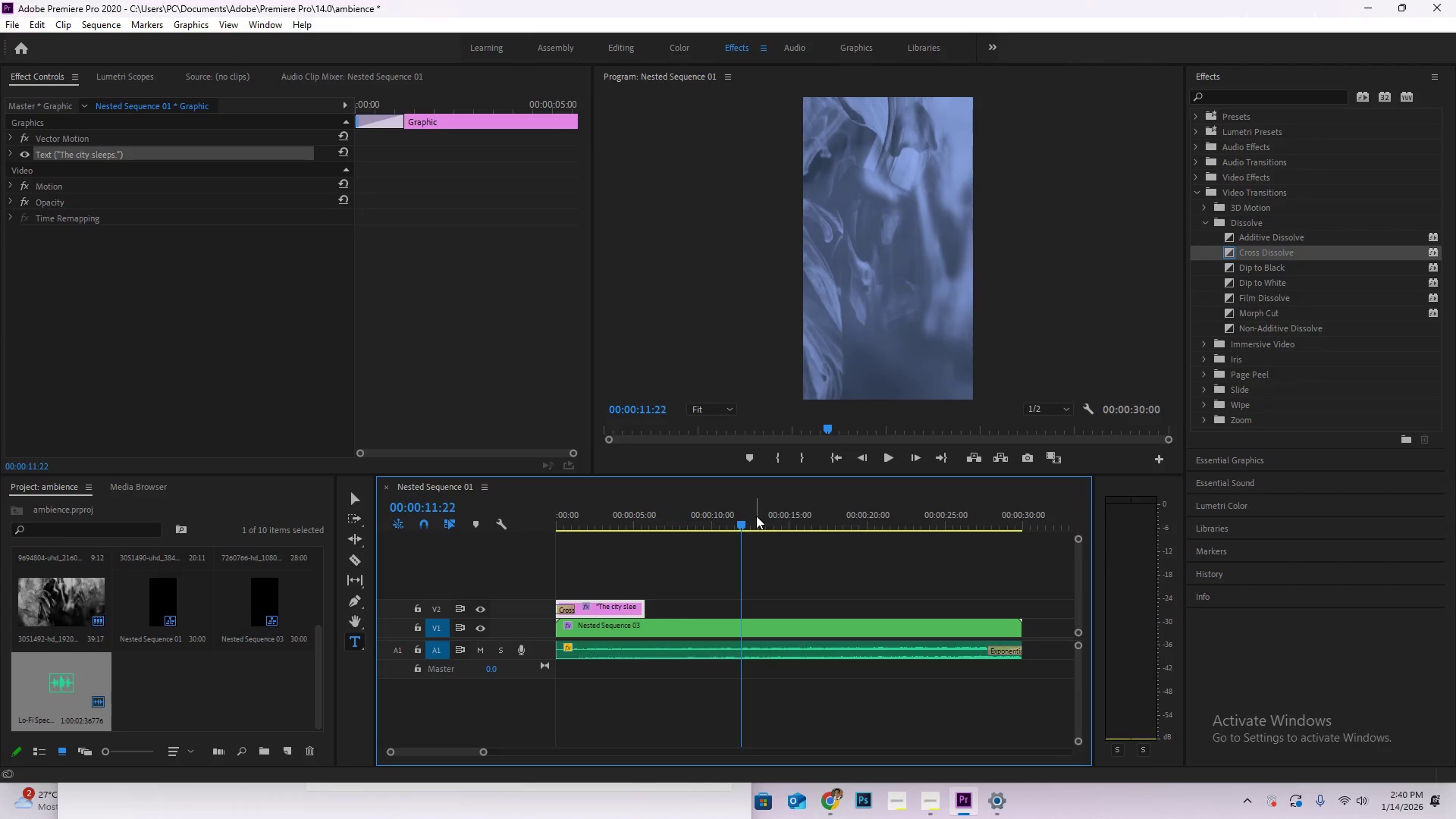 
left_click_drag(start_coordinate=[752, 516], to_coordinate=[740, 518])
 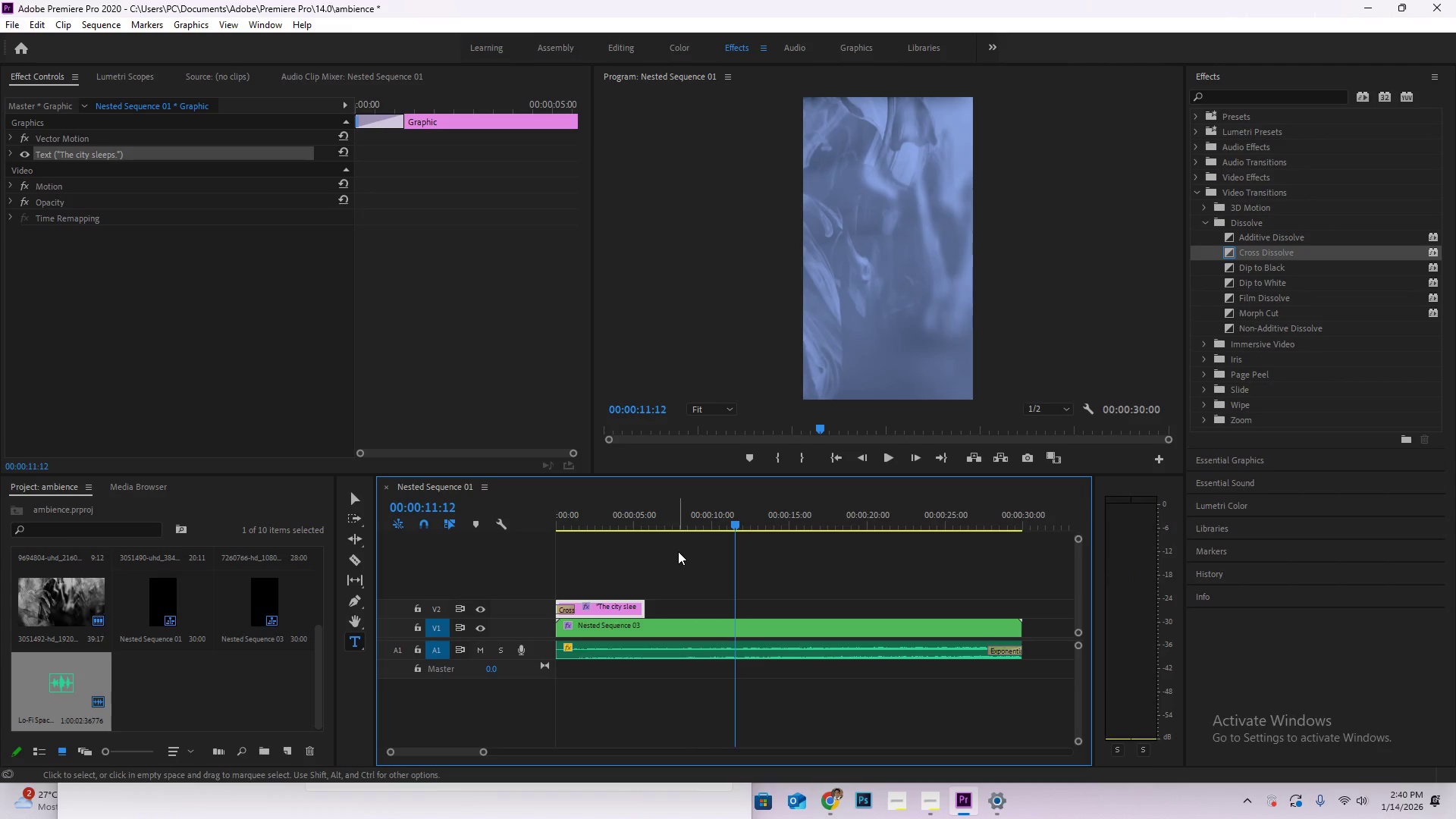 
key(T)
 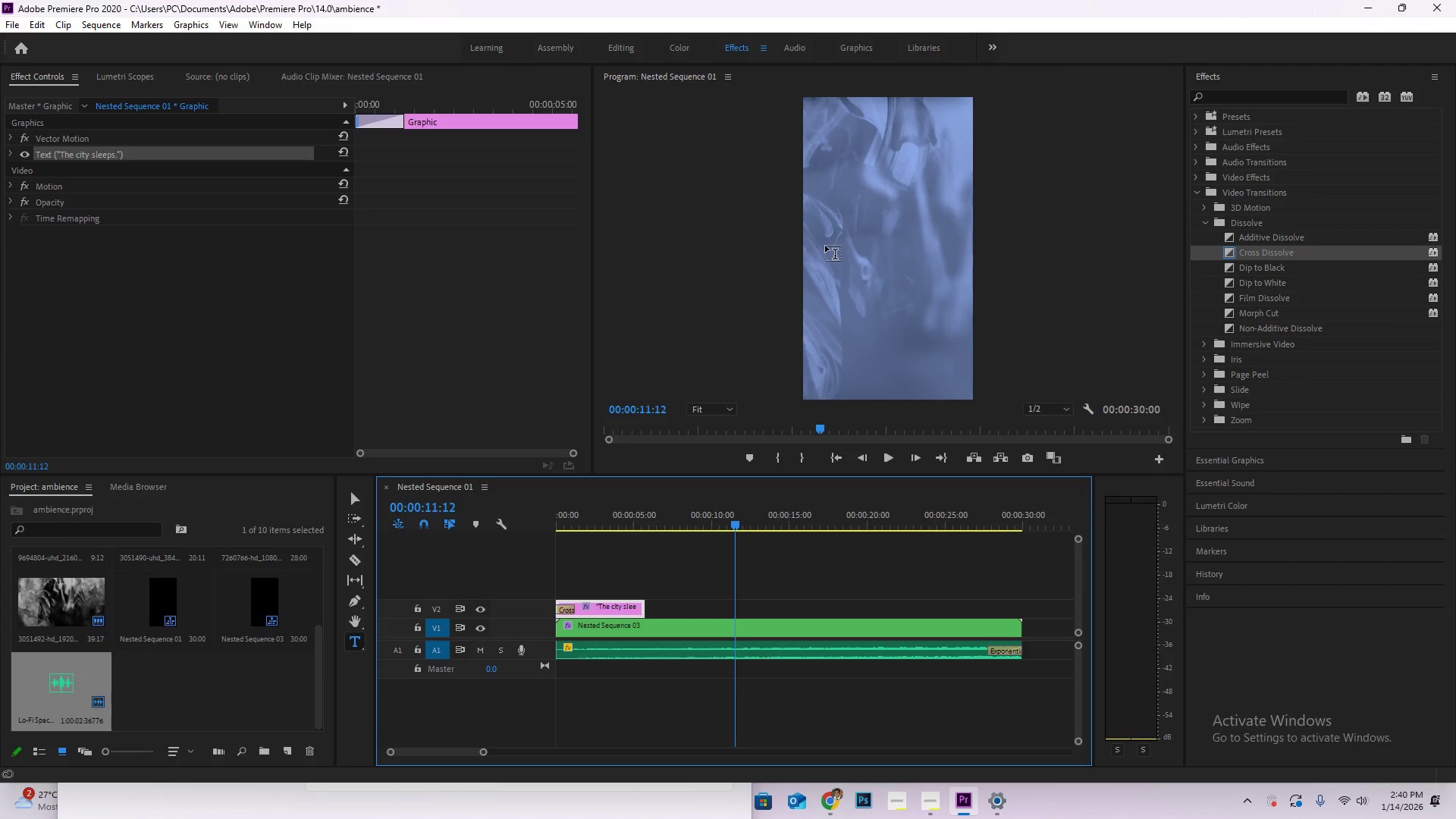 
left_click([825, 246])
 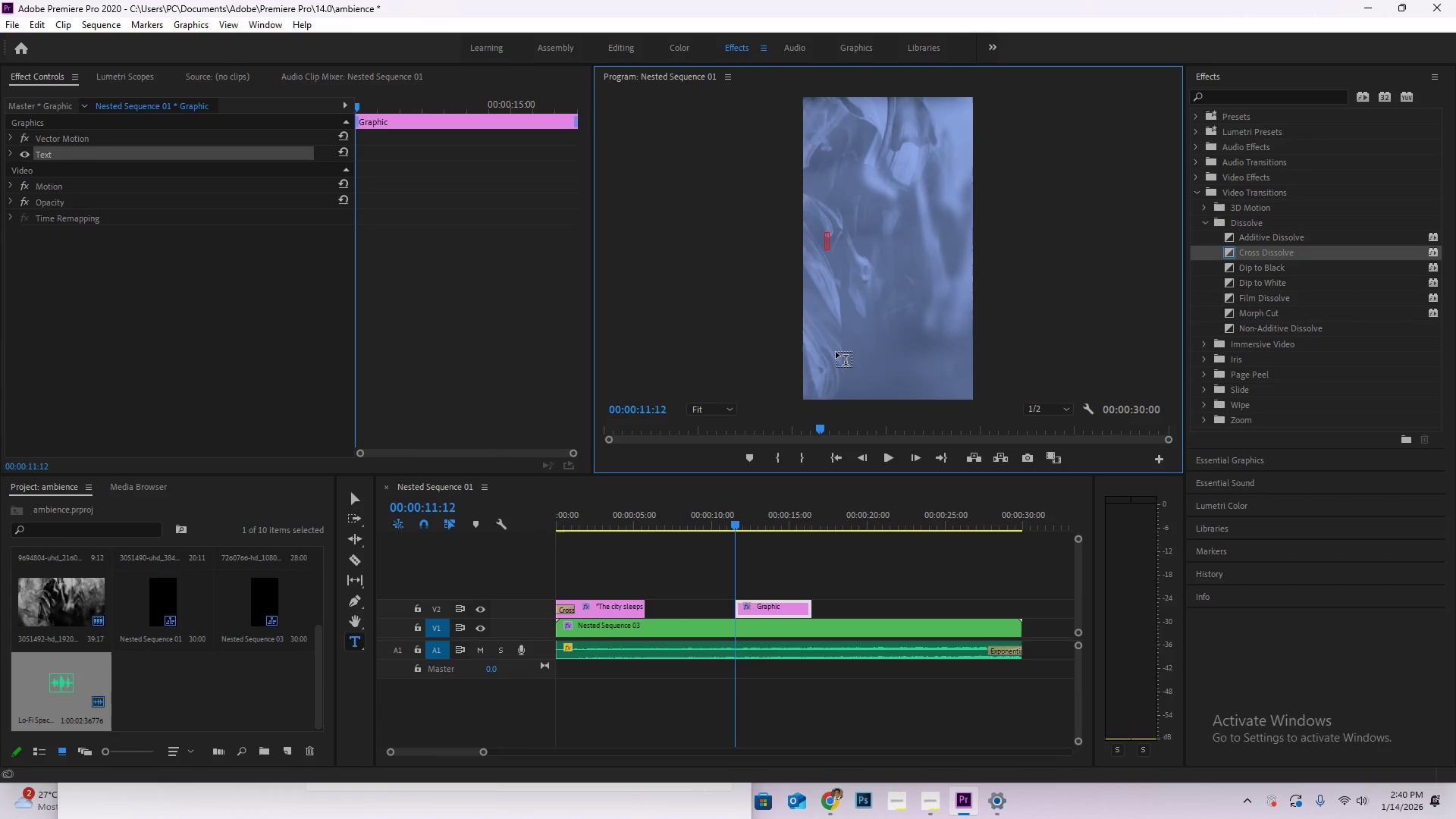 
key(Control+V)
 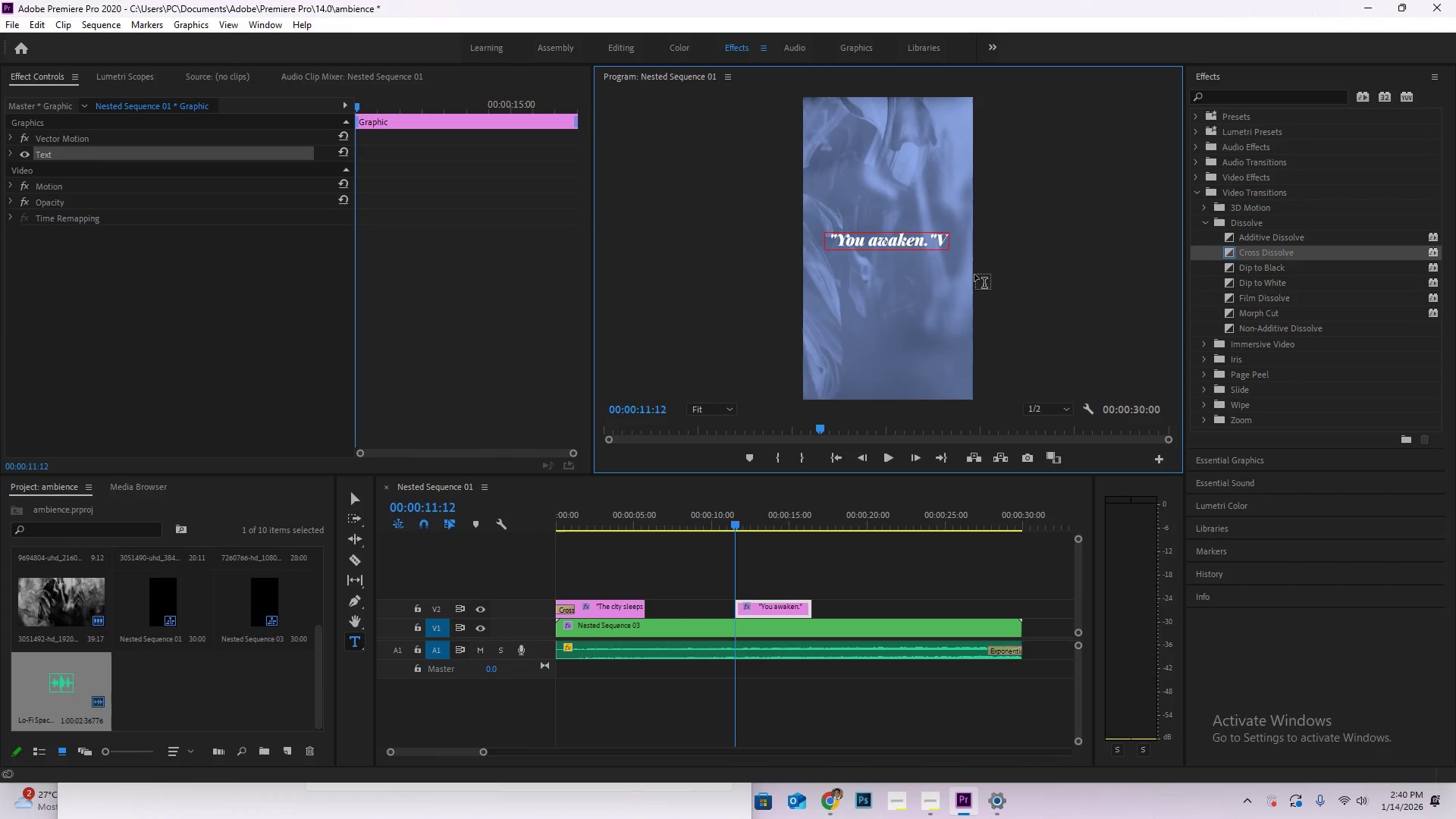 
key(Backspace)
 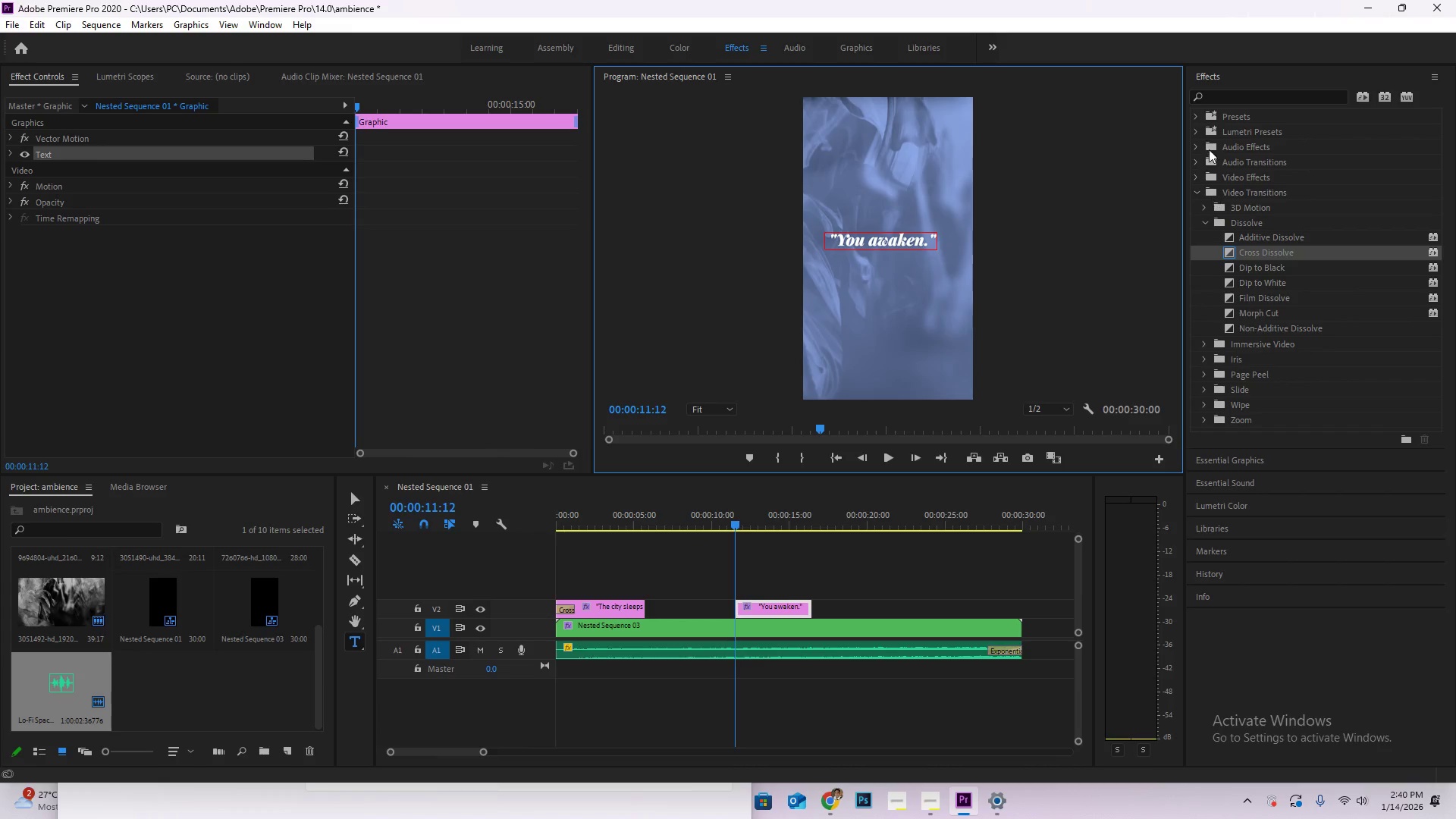 
left_click([1236, 76])
 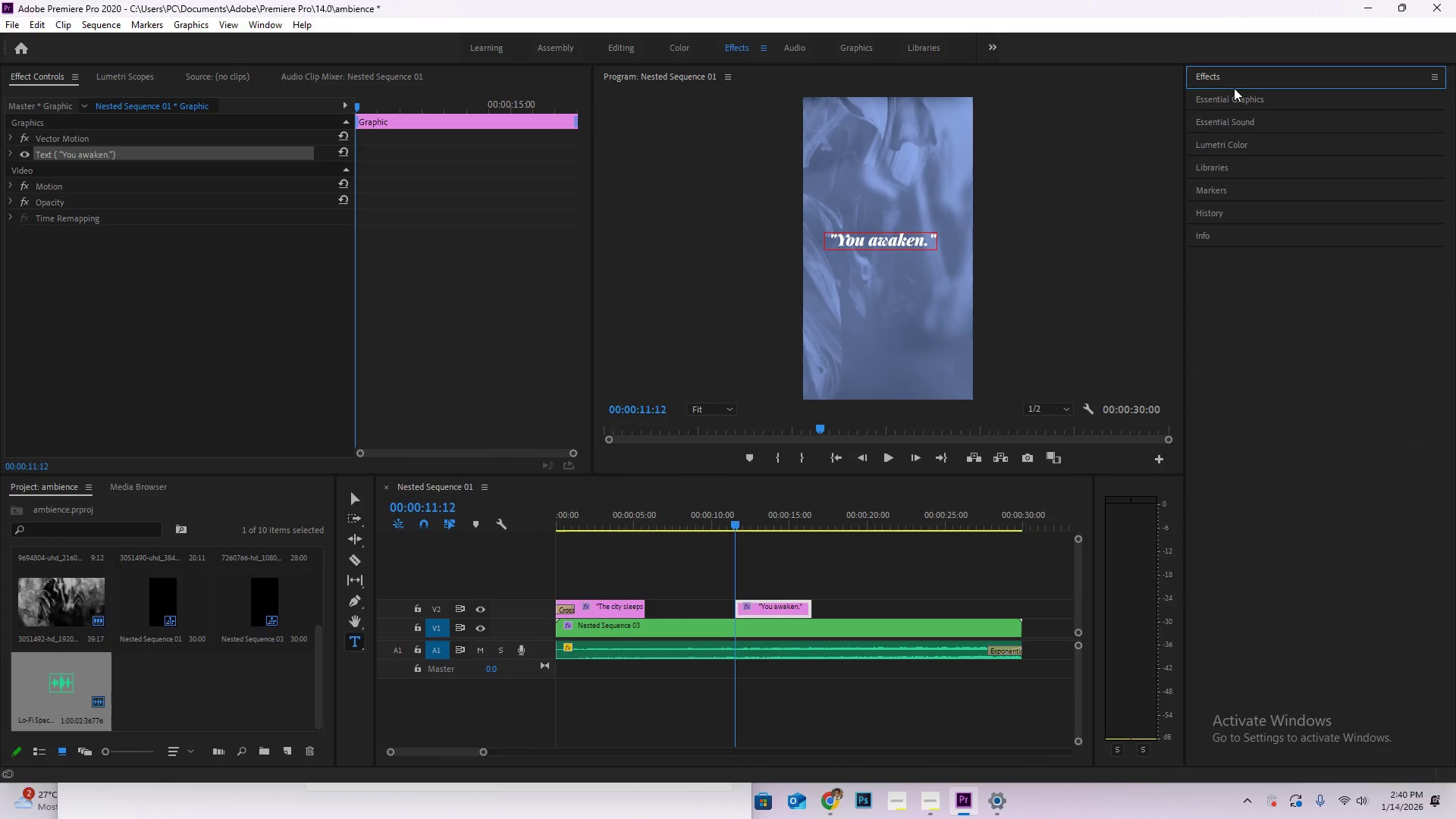 
left_click([1235, 77])
 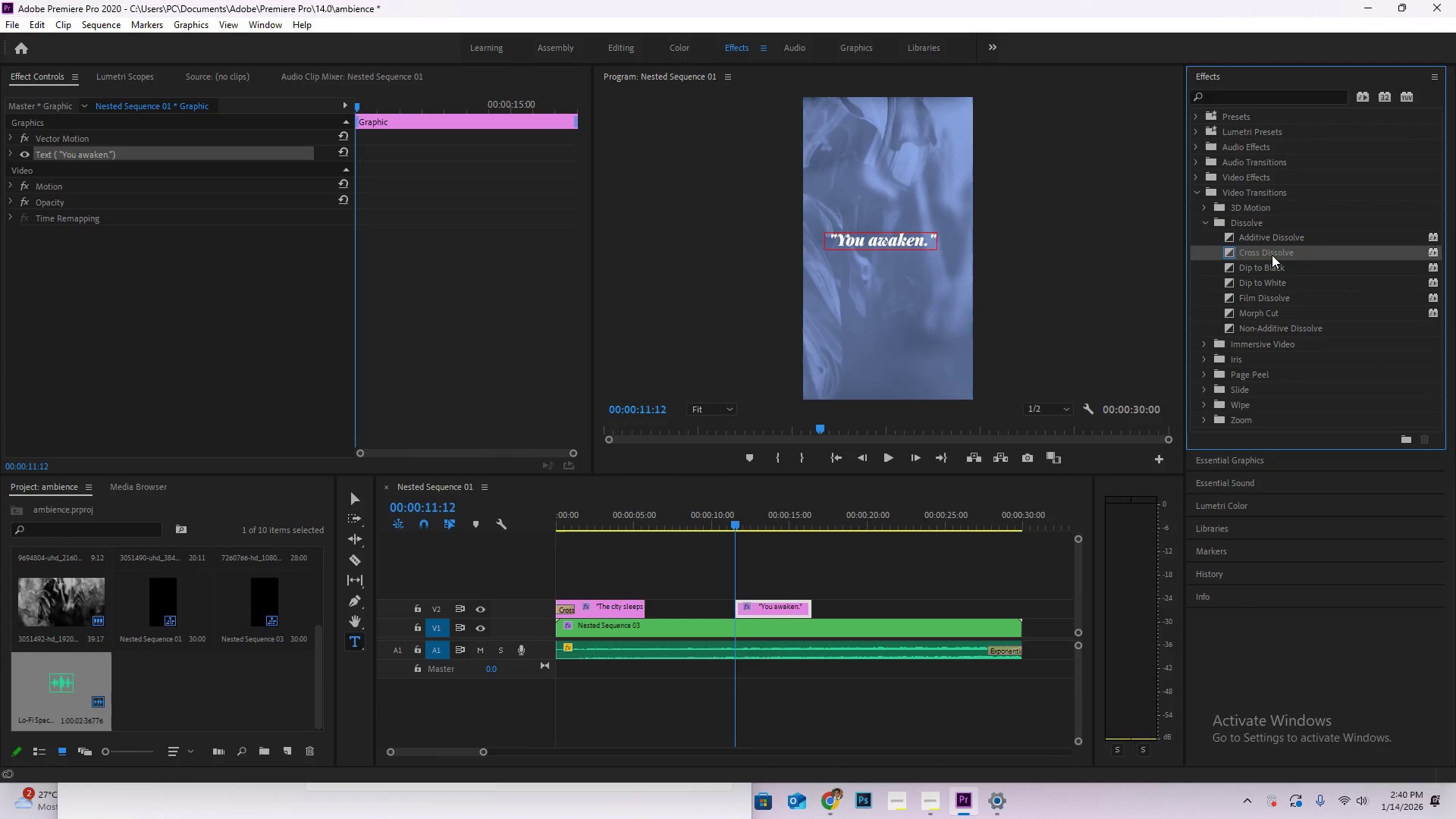 
left_click_drag(start_coordinate=[1271, 253], to_coordinate=[736, 613])
 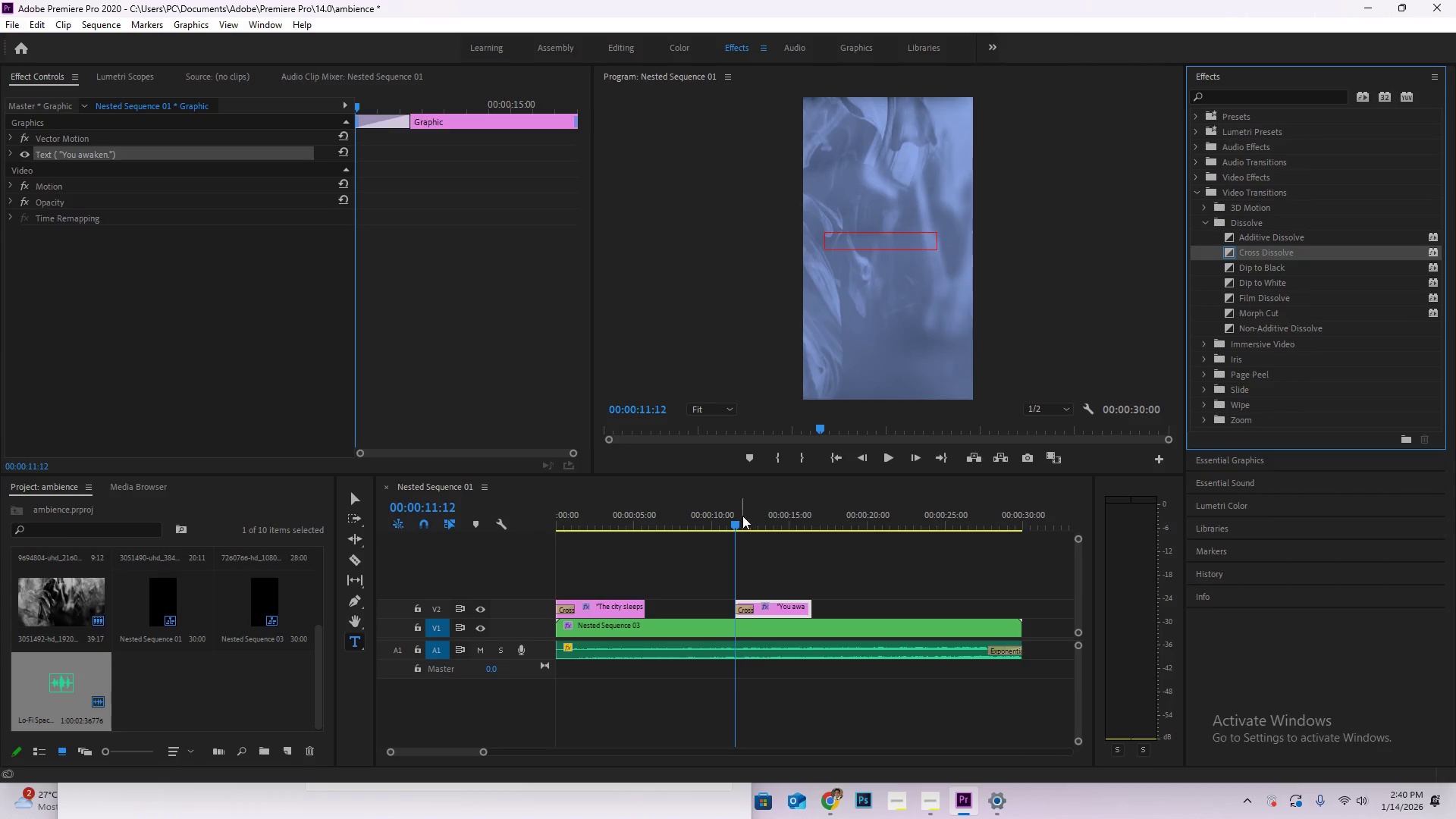 
left_click_drag(start_coordinate=[741, 519], to_coordinate=[732, 524])
 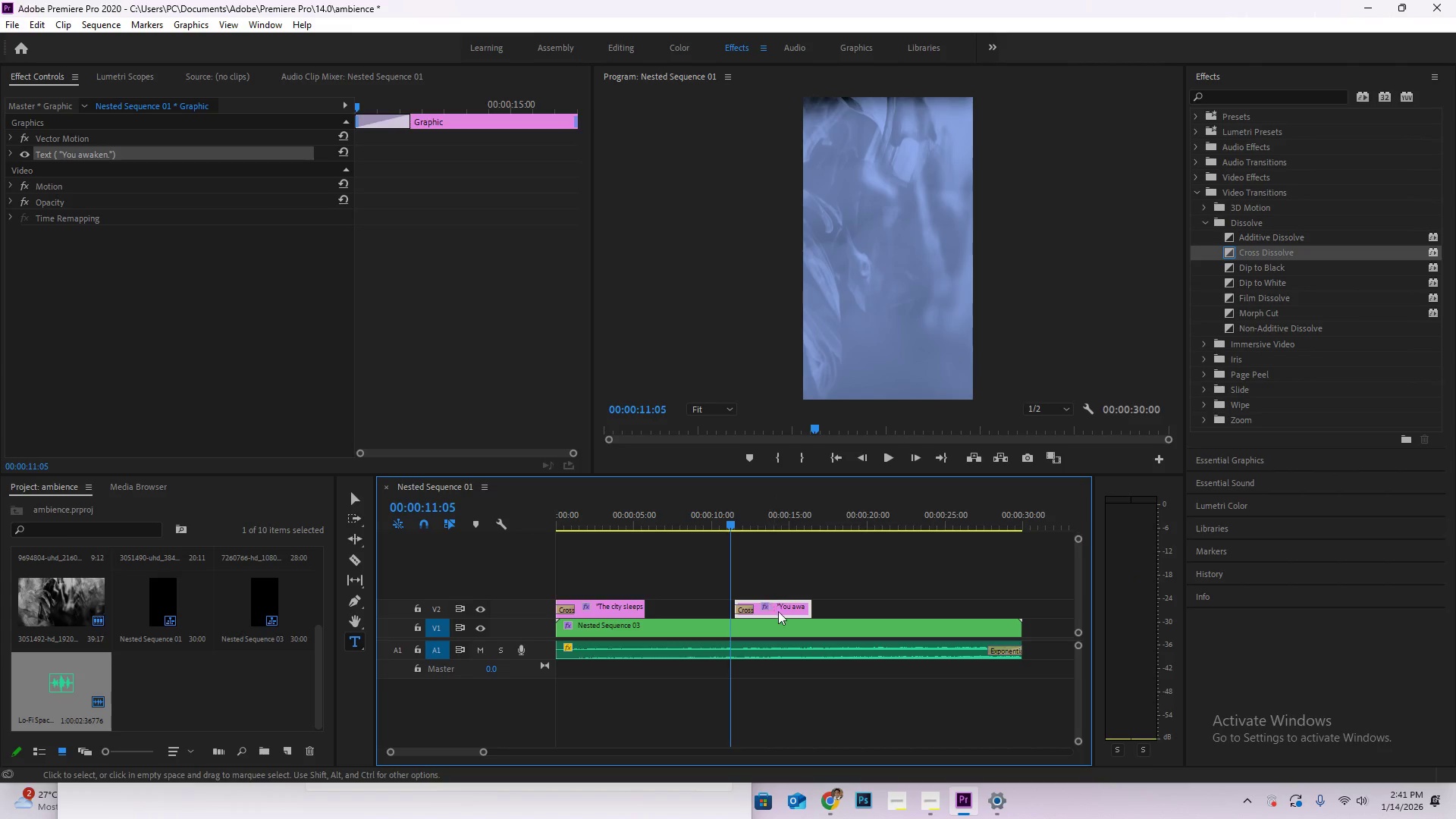 
left_click_drag(start_coordinate=[777, 613], to_coordinate=[767, 610])
 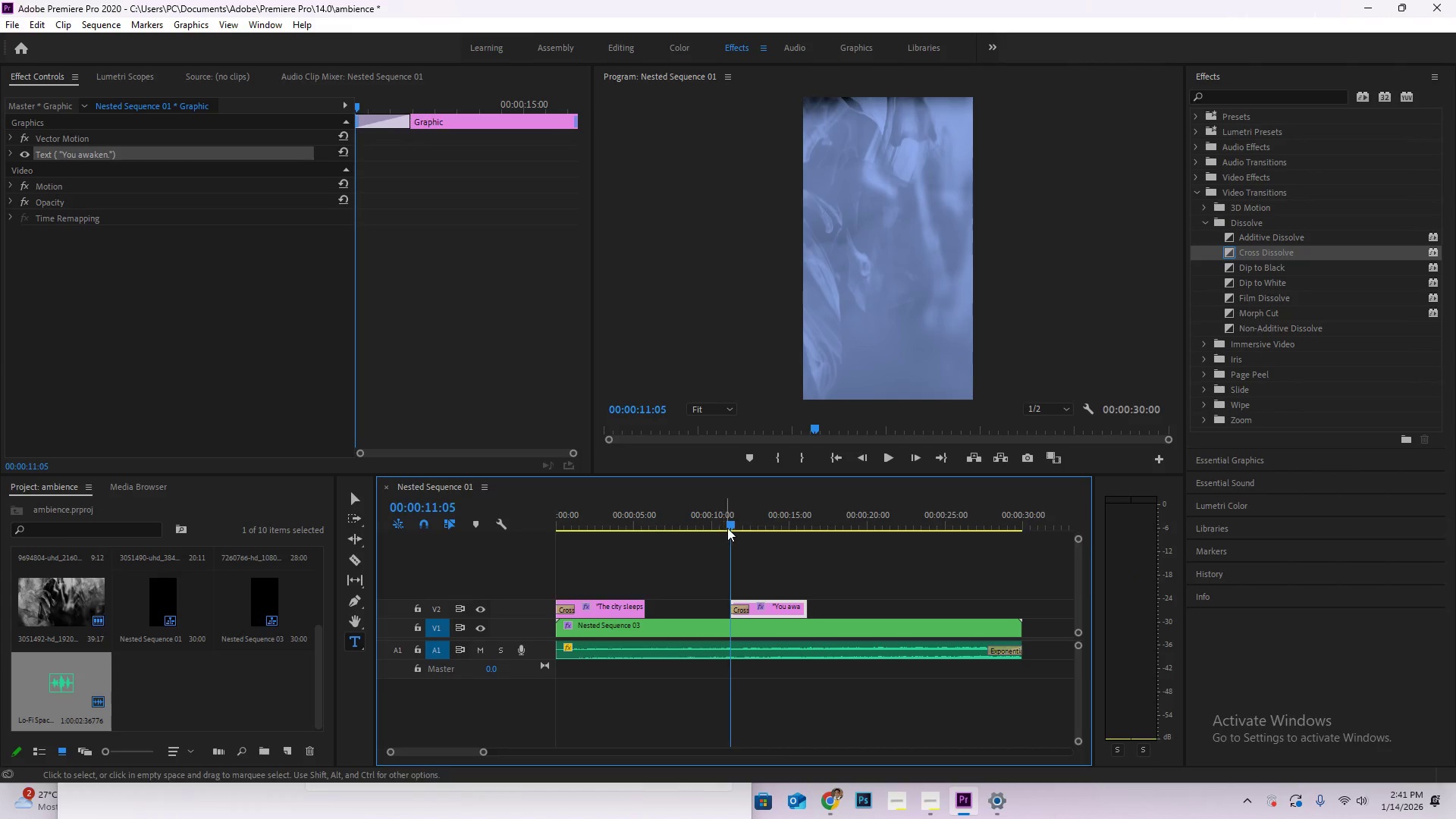 
left_click_drag(start_coordinate=[732, 526], to_coordinate=[764, 533])
 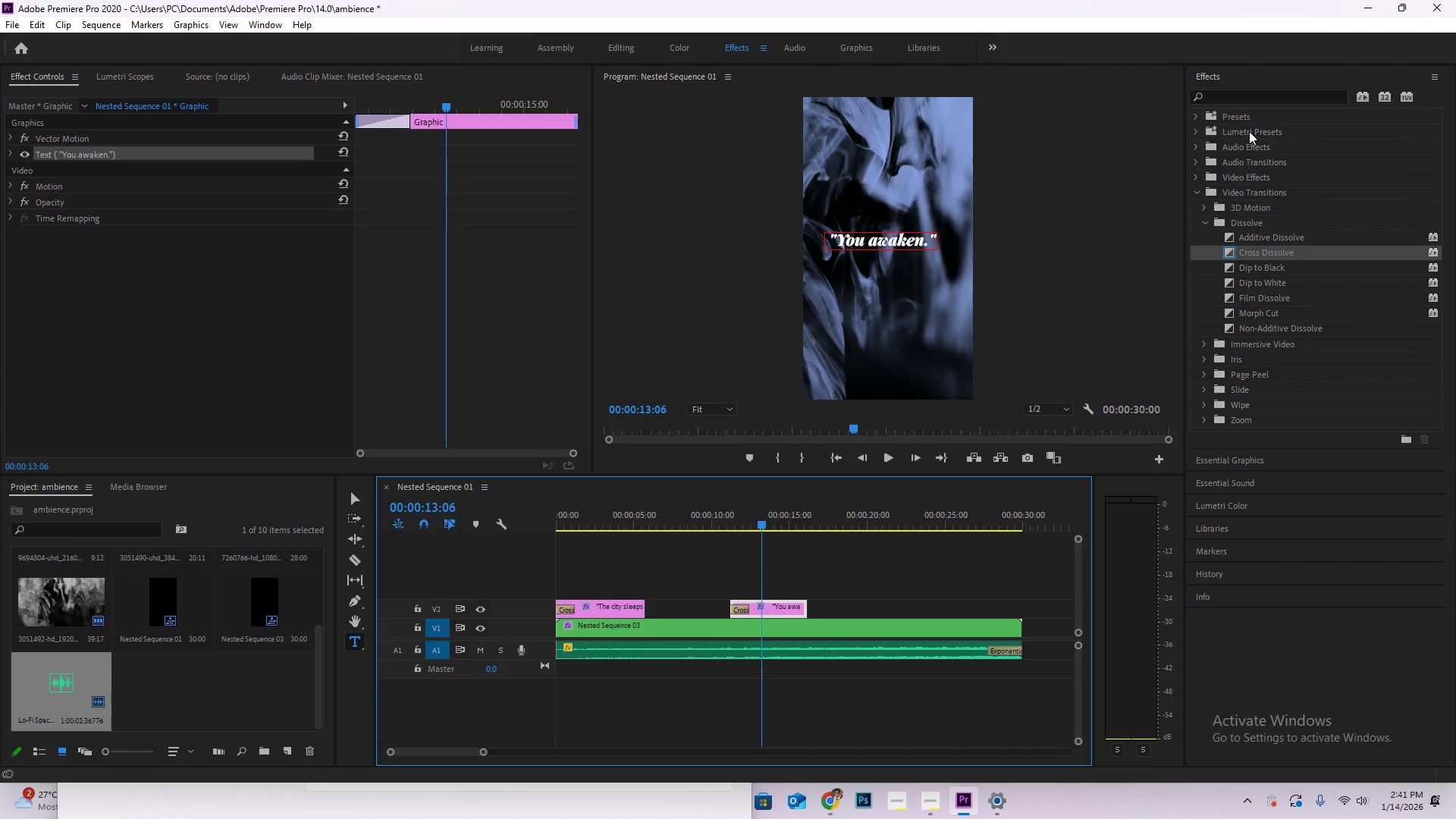 
left_click([1245, 81])
 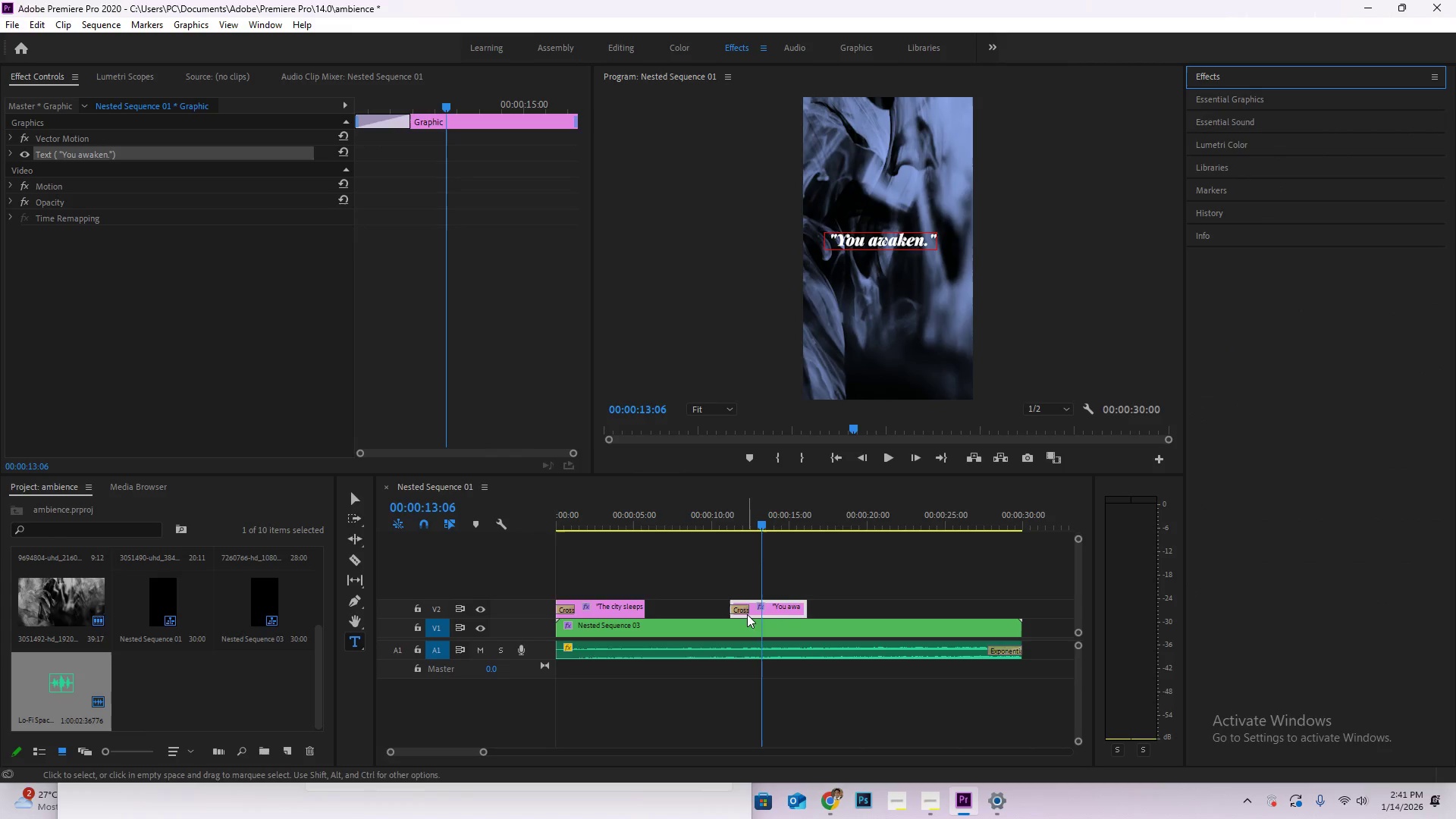 
left_click_drag(start_coordinate=[748, 608], to_coordinate=[762, 608])
 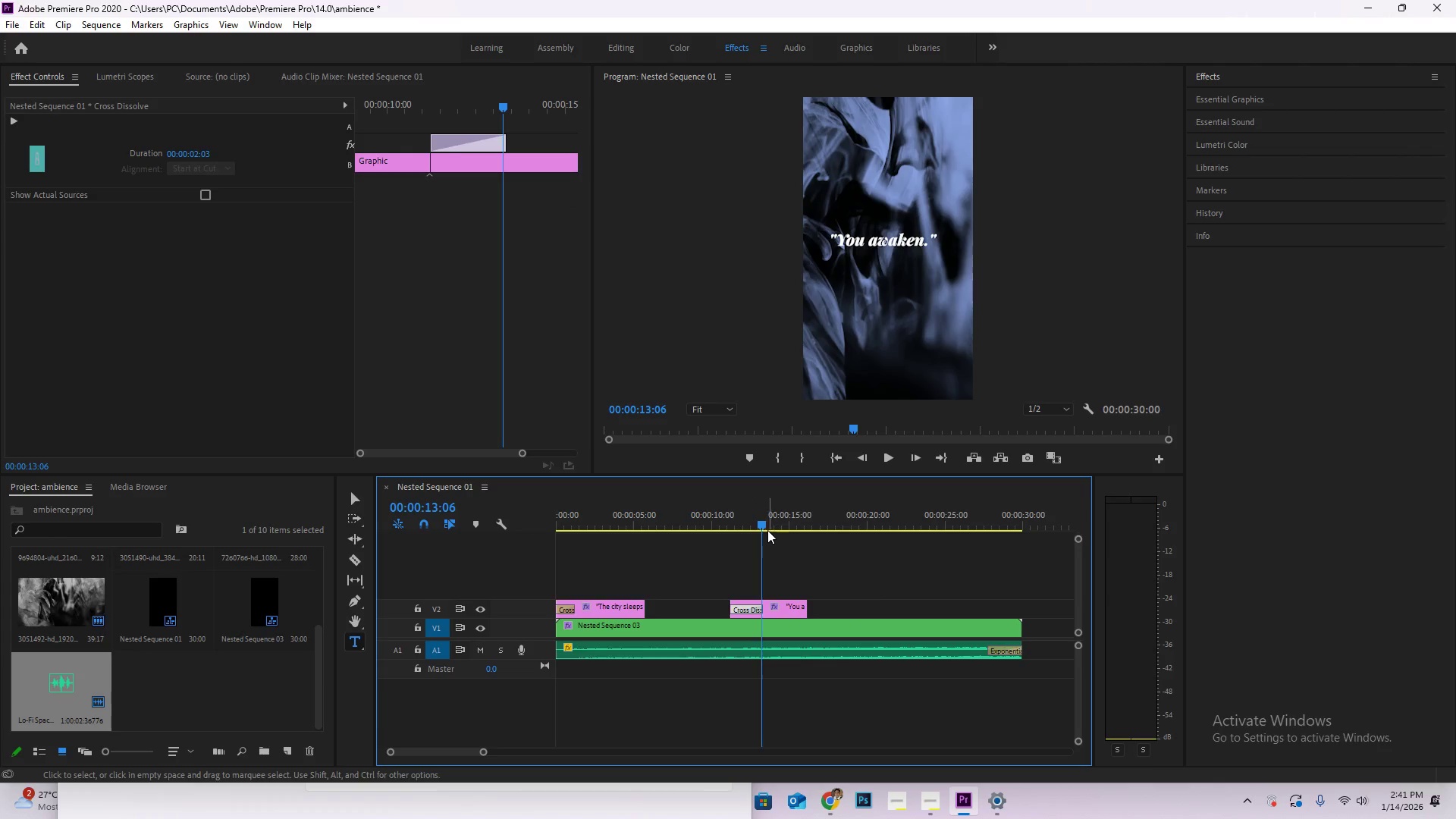 
left_click_drag(start_coordinate=[767, 528], to_coordinate=[767, 533])
 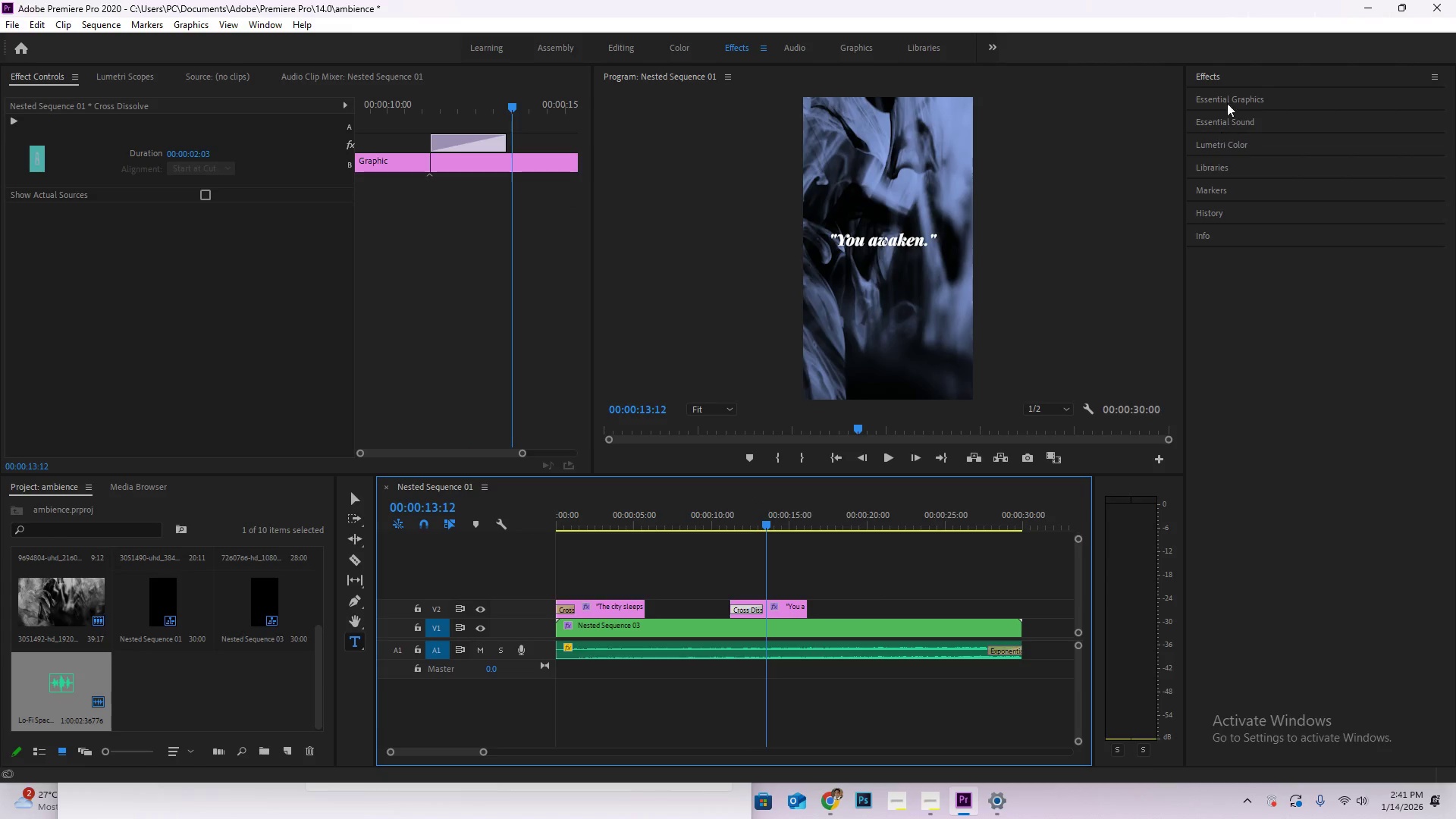 
left_click([1236, 92])
 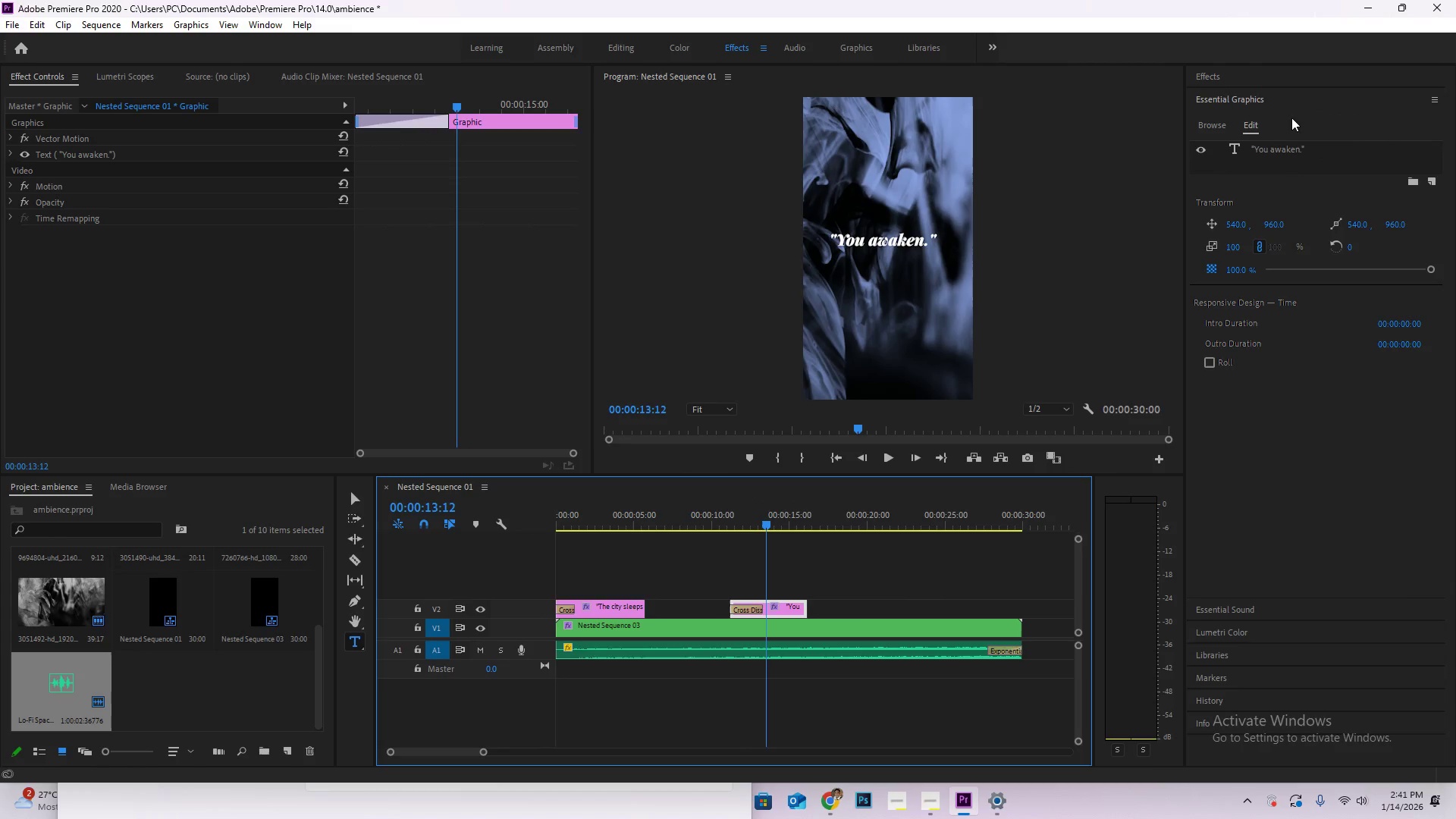 
left_click([1210, 124])
 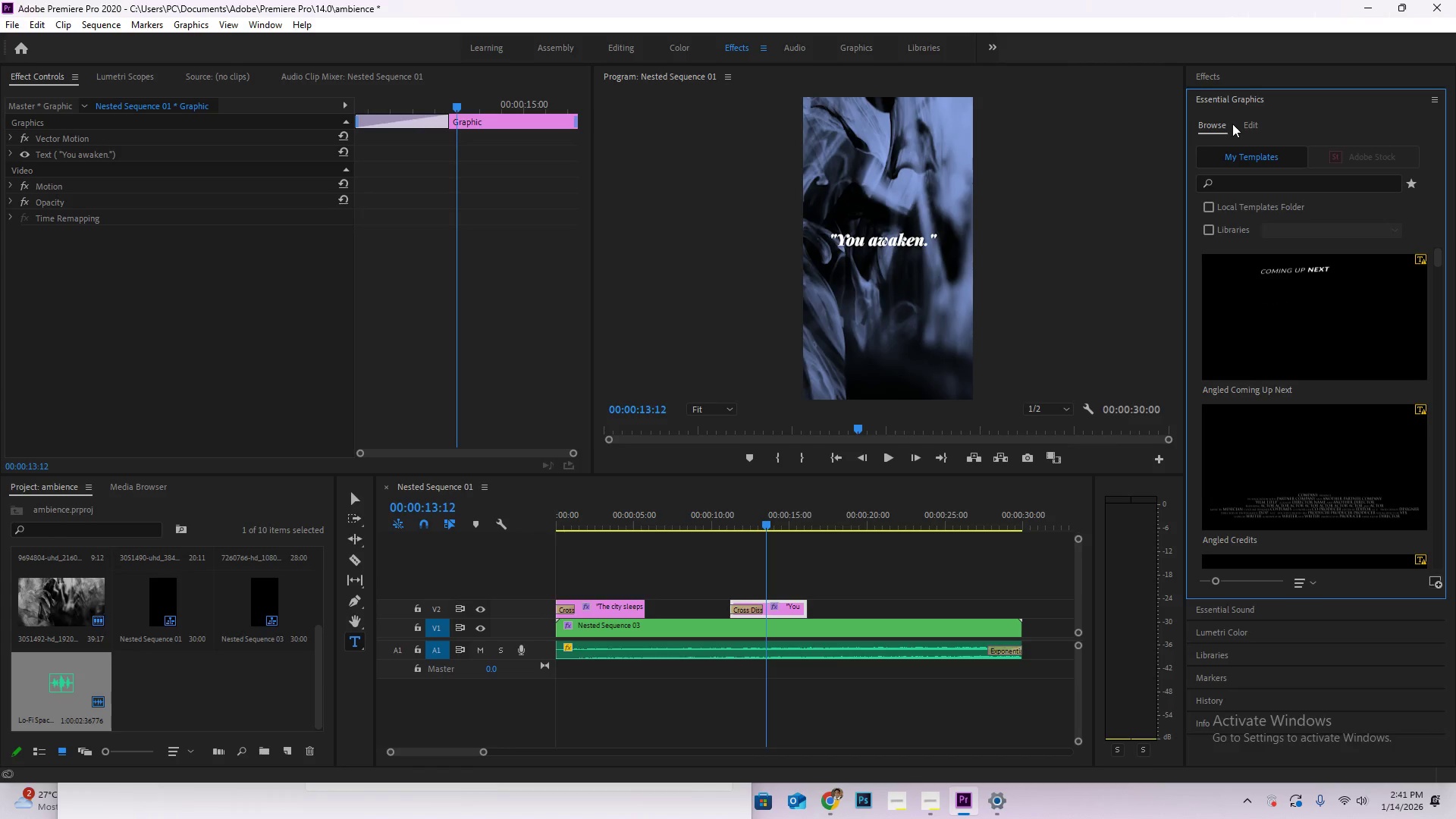 
left_click([1252, 123])
 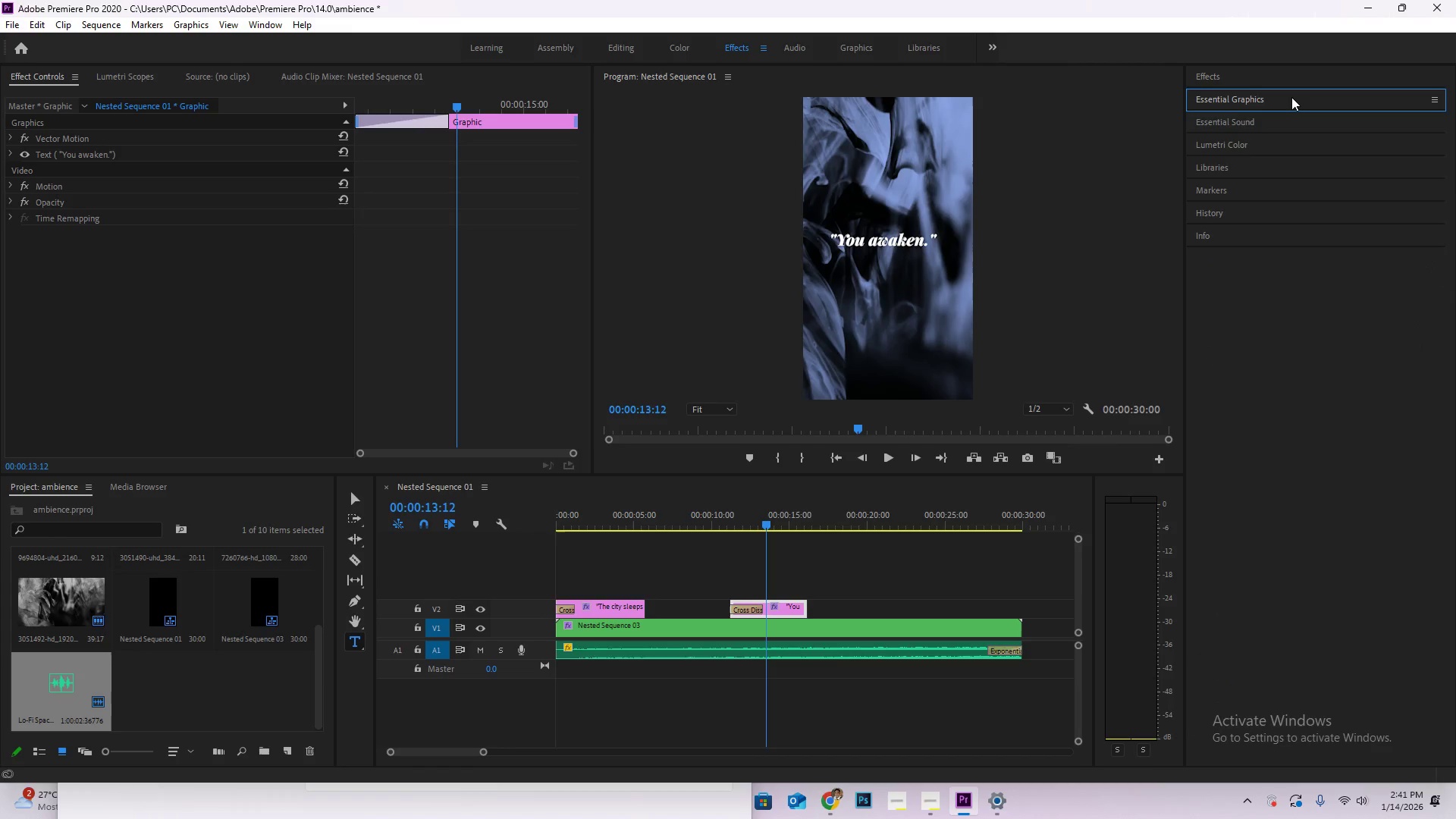 
double_click([1291, 97])
 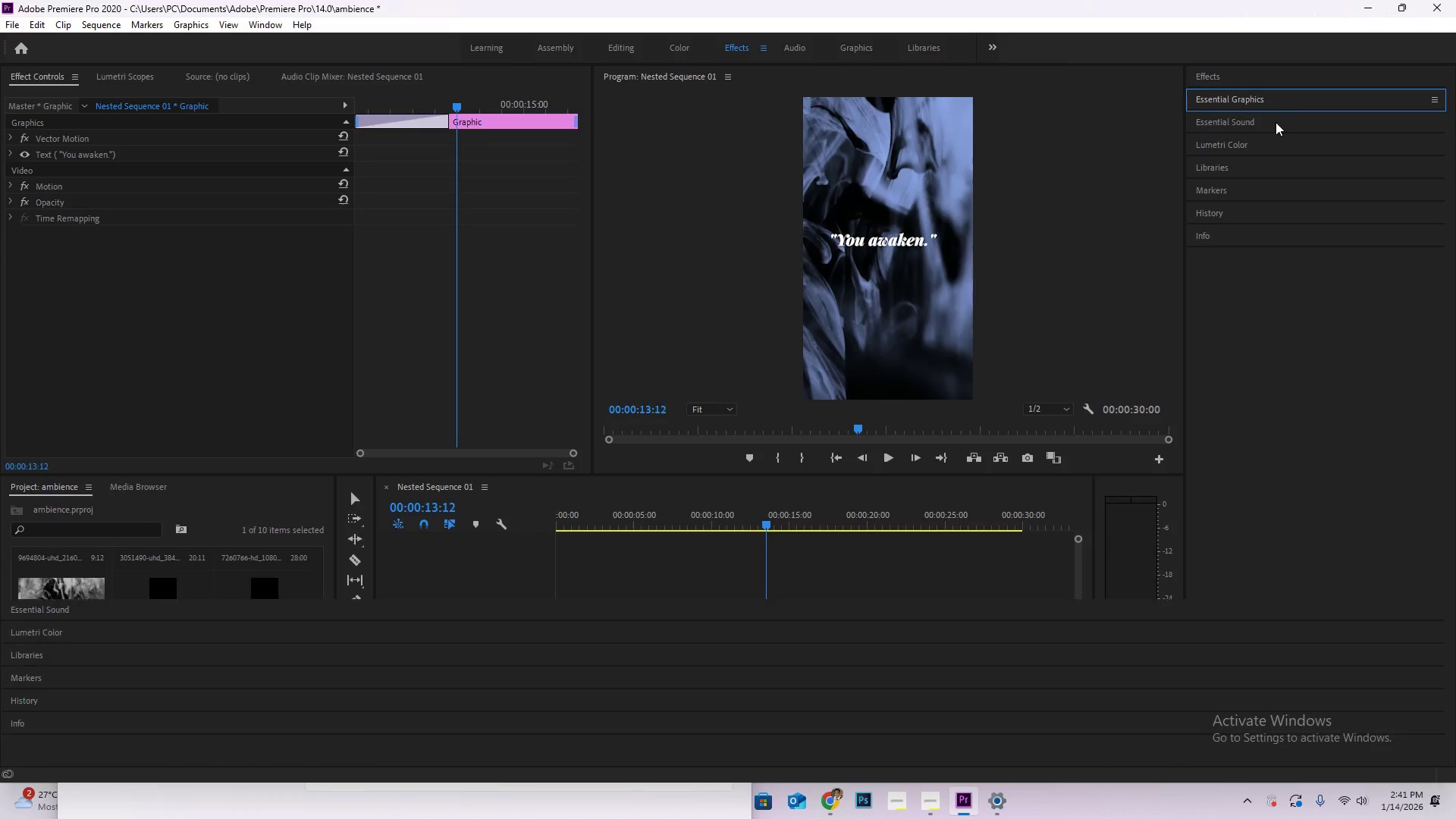 
left_click([1276, 127])
 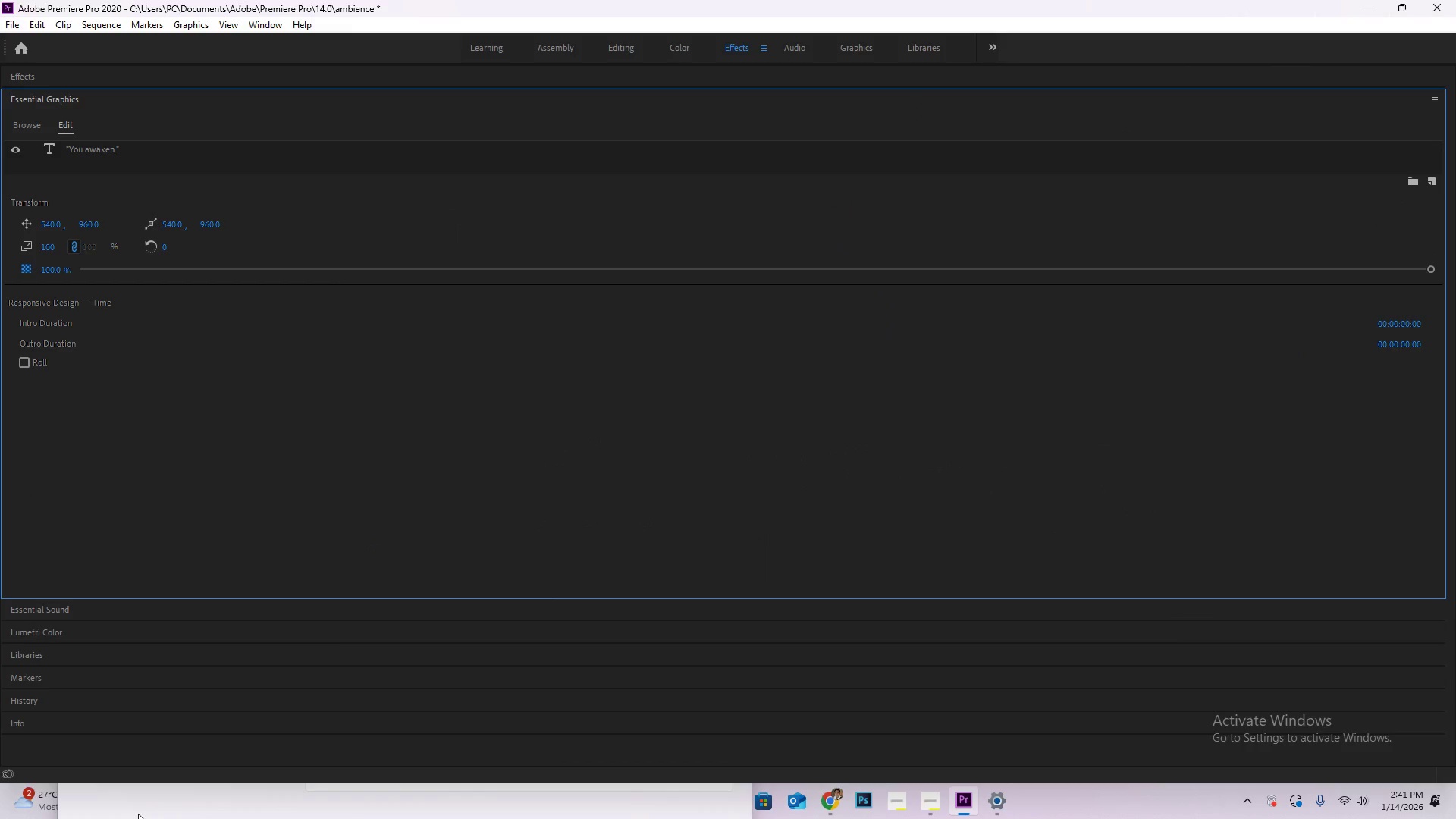 
left_click([498, 50])
 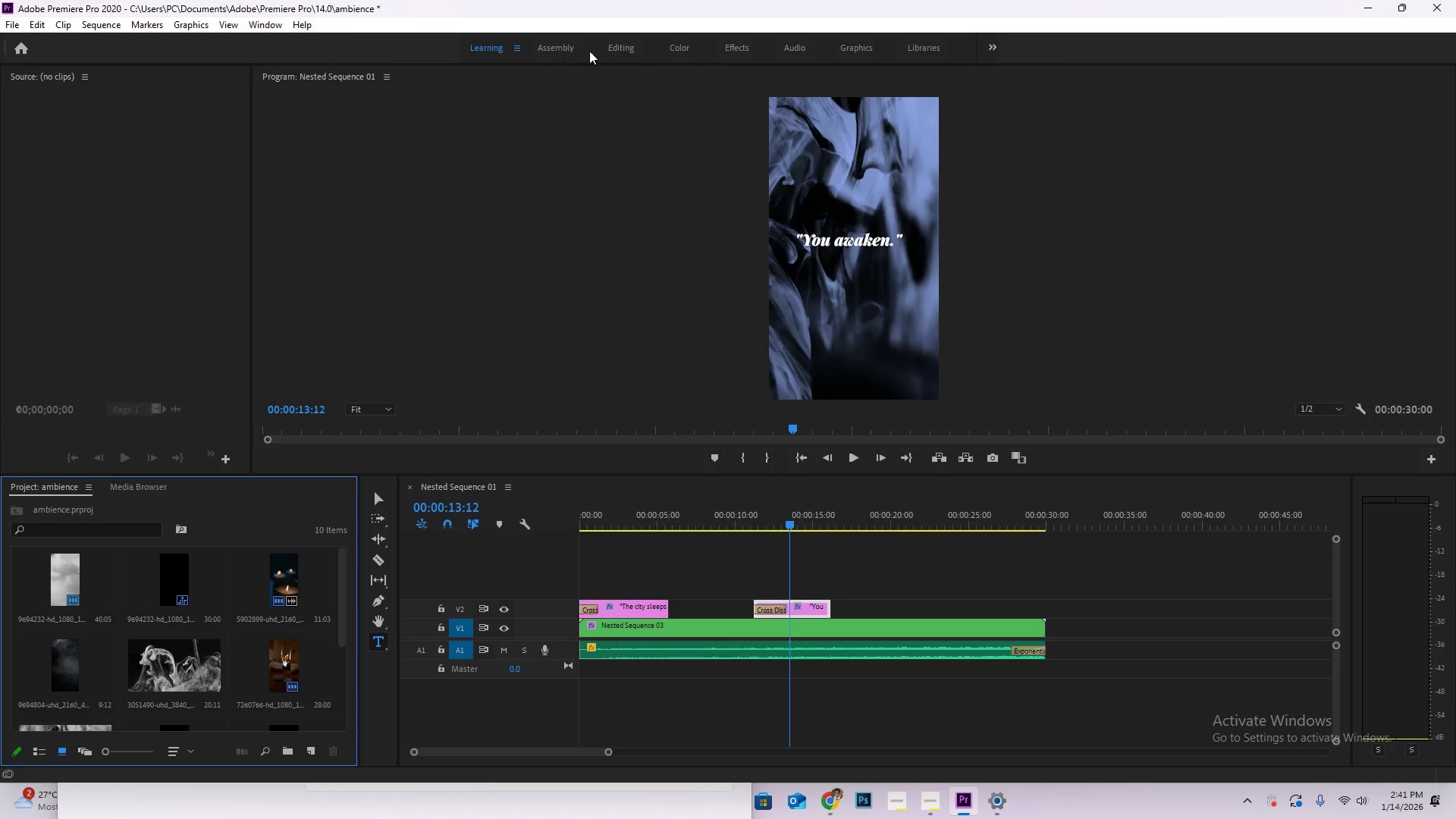 
left_click([614, 51])
 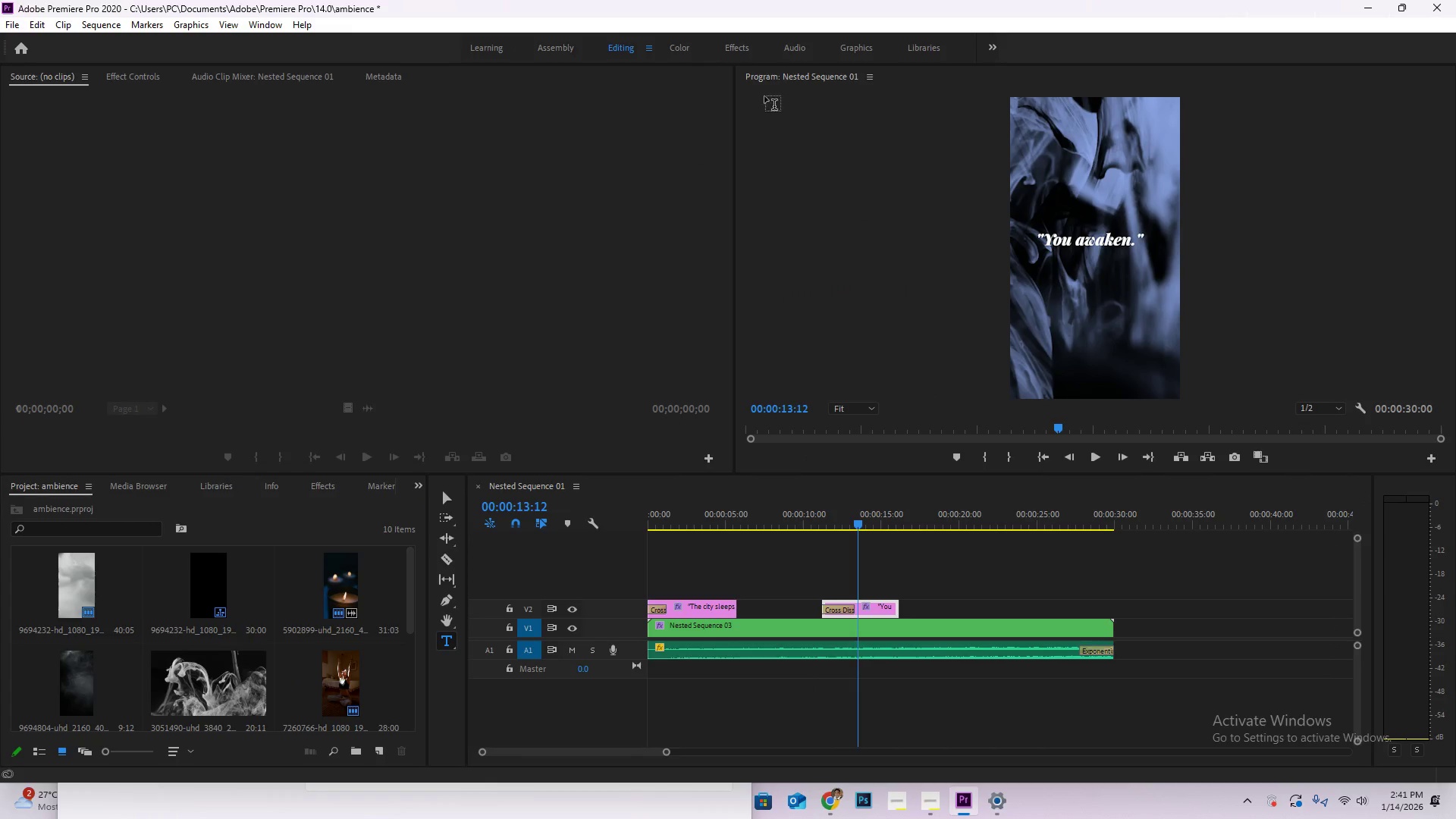 
left_click([739, 45])
 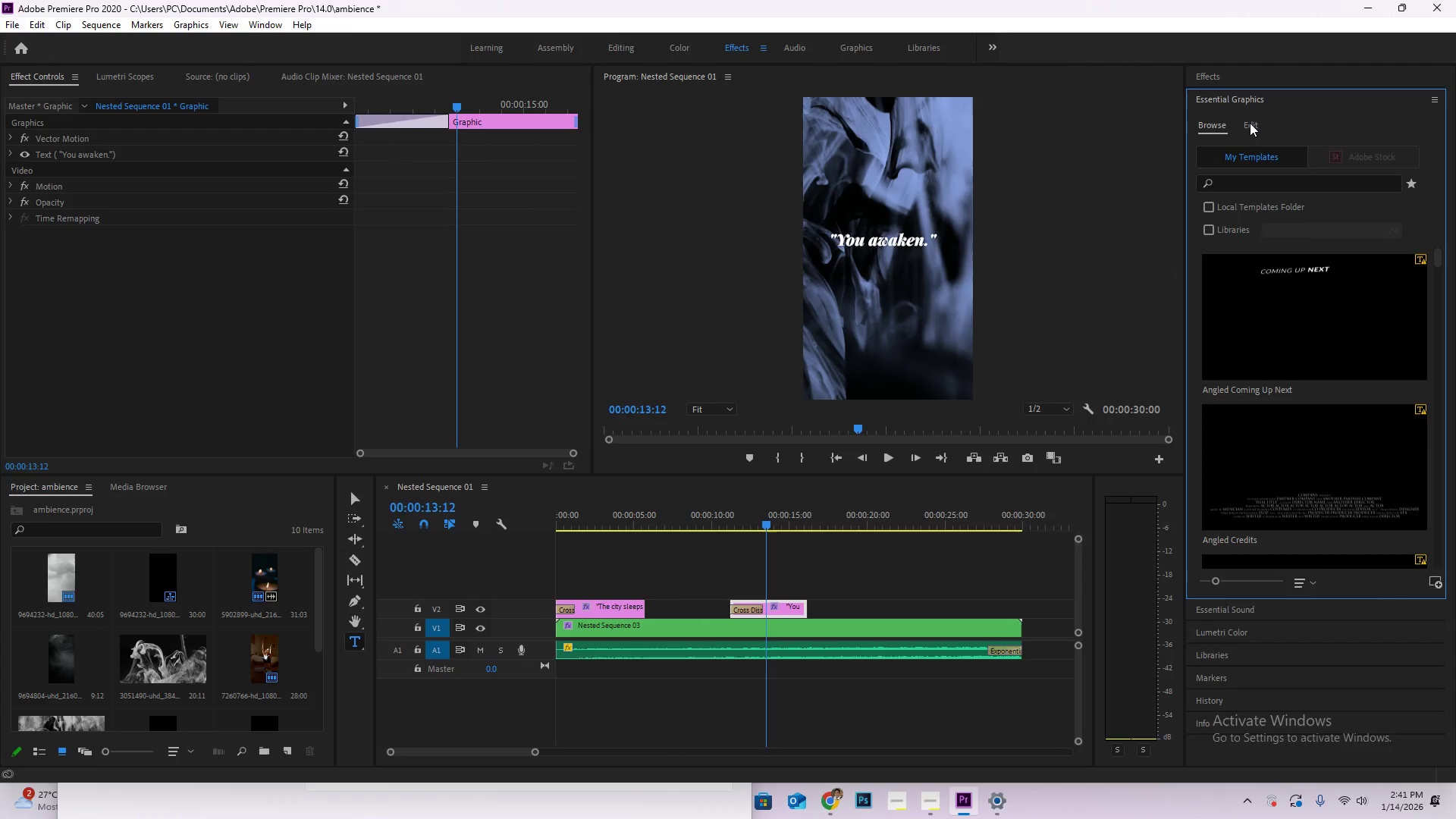 
wait(6.08)
 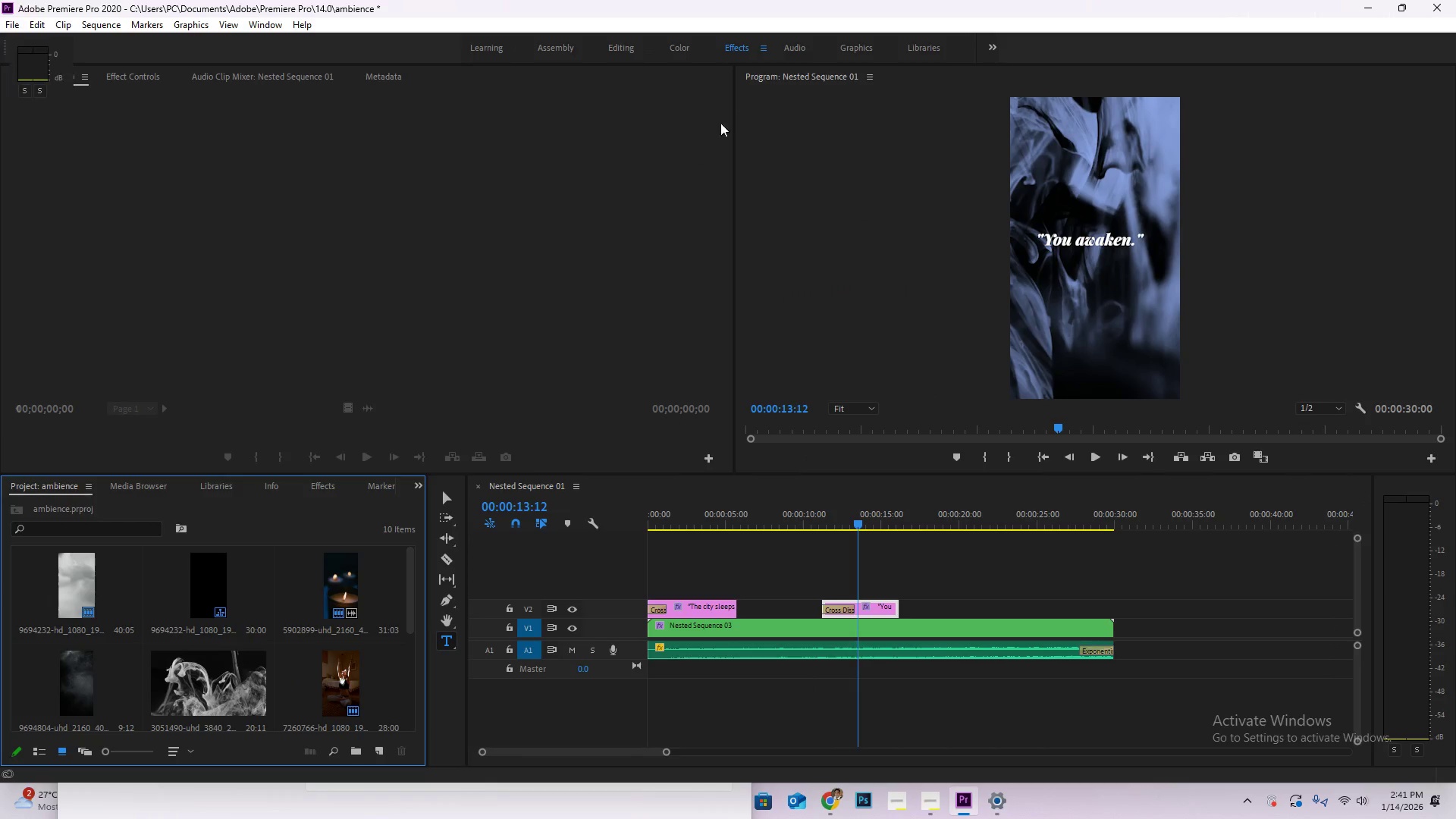 
left_click([1256, 96])
 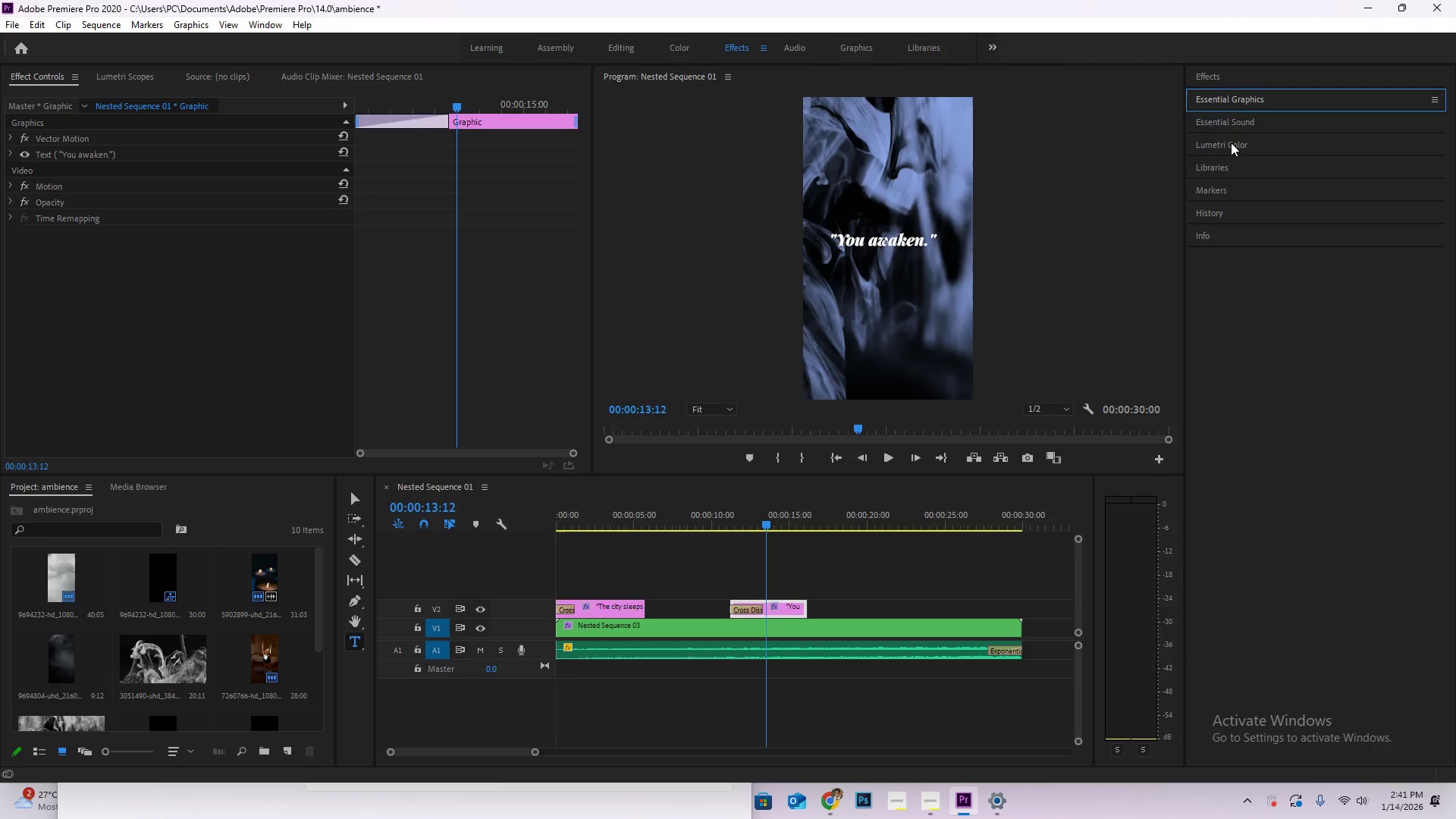 
left_click([1231, 146])
 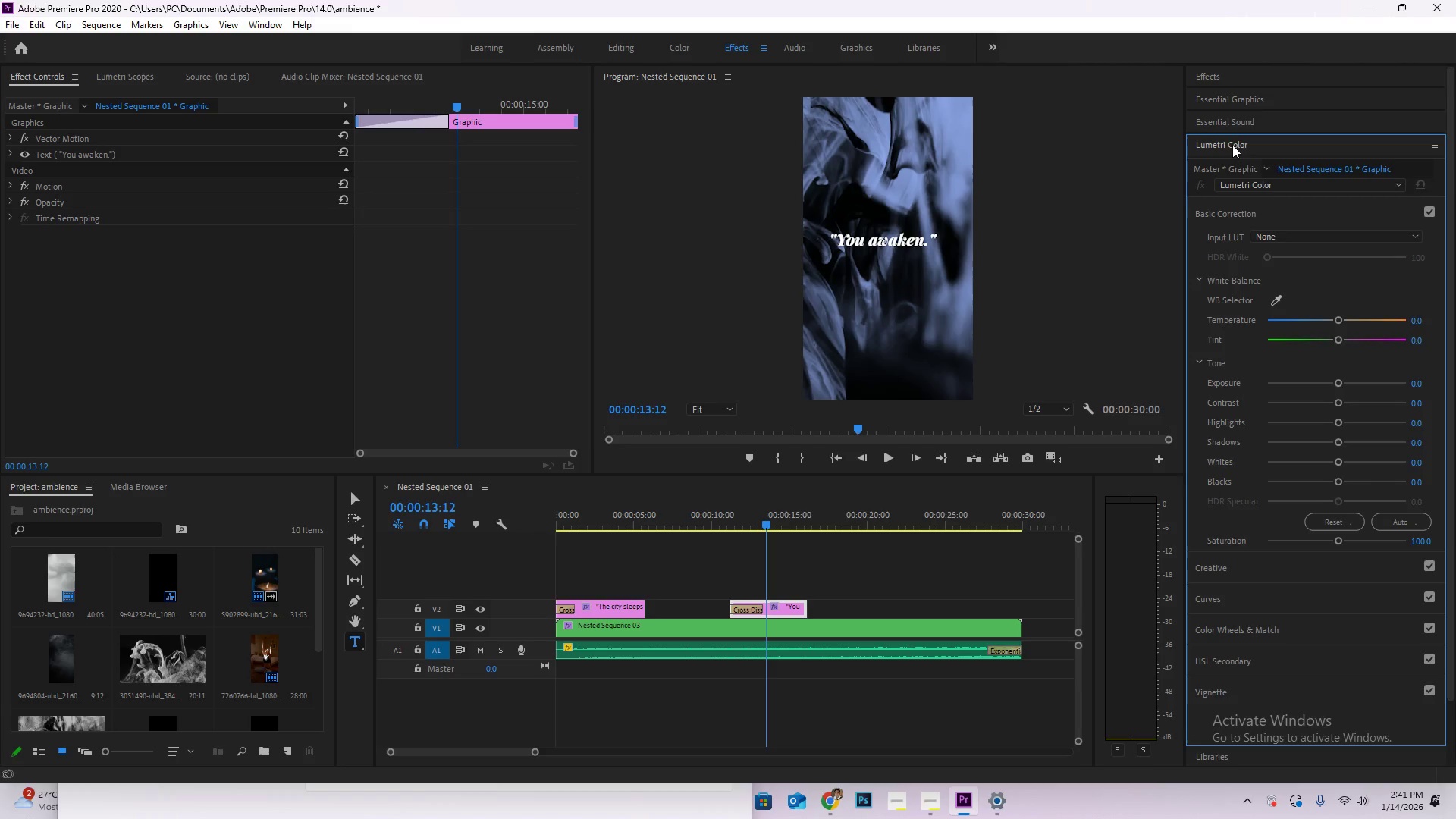 
left_click([1232, 145])
 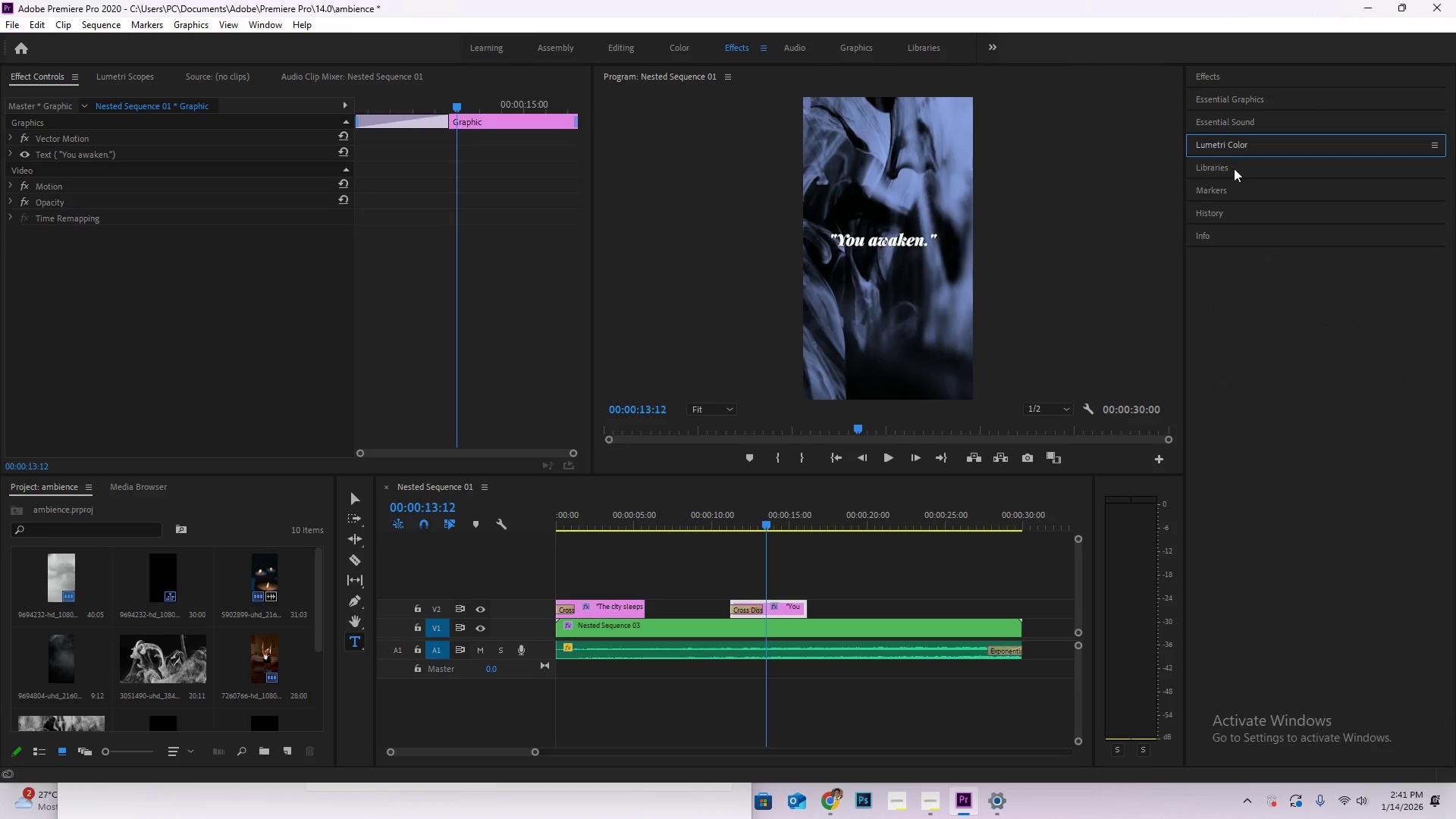 
left_click([1234, 170])
 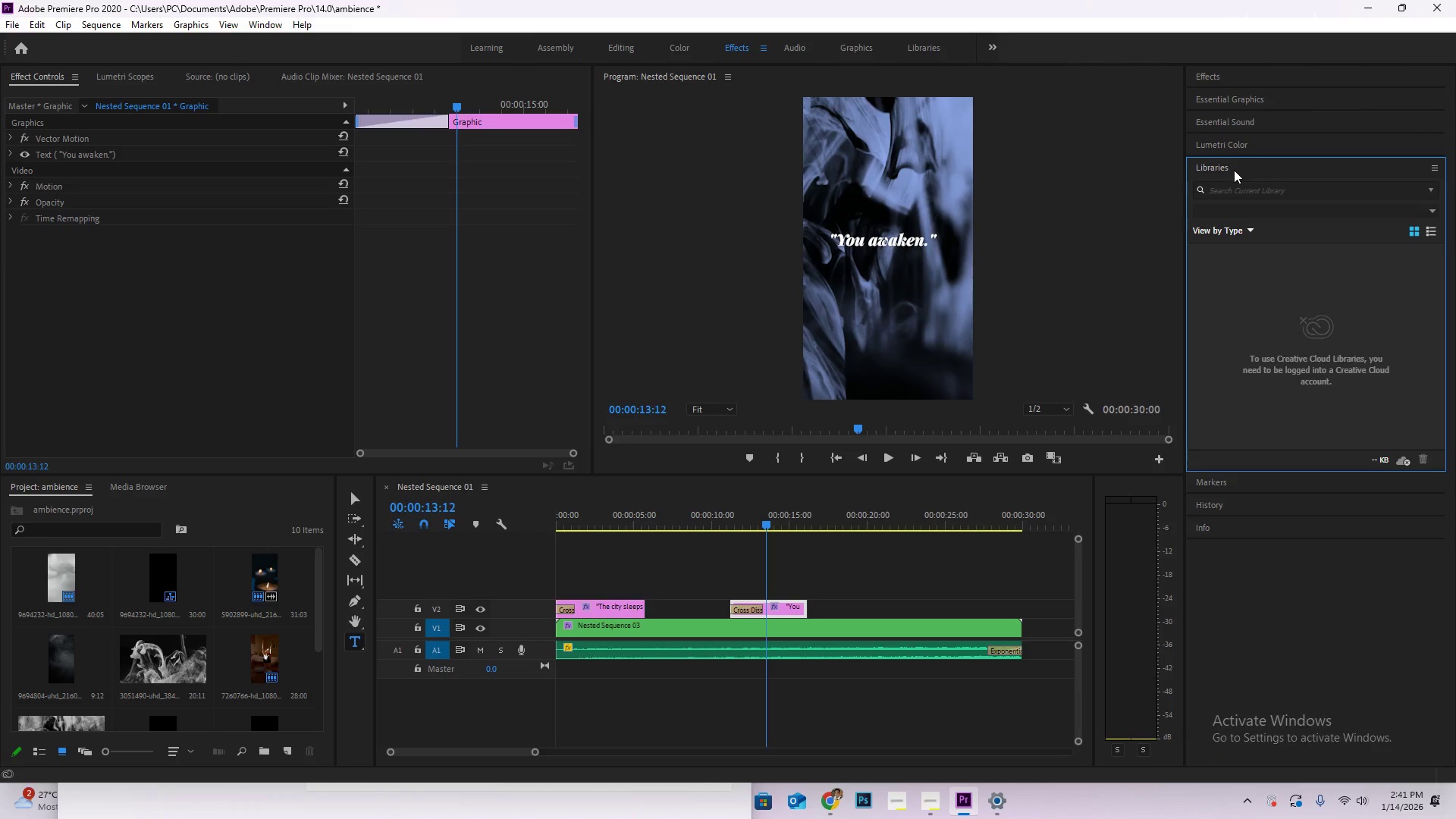 
left_click([1235, 167])
 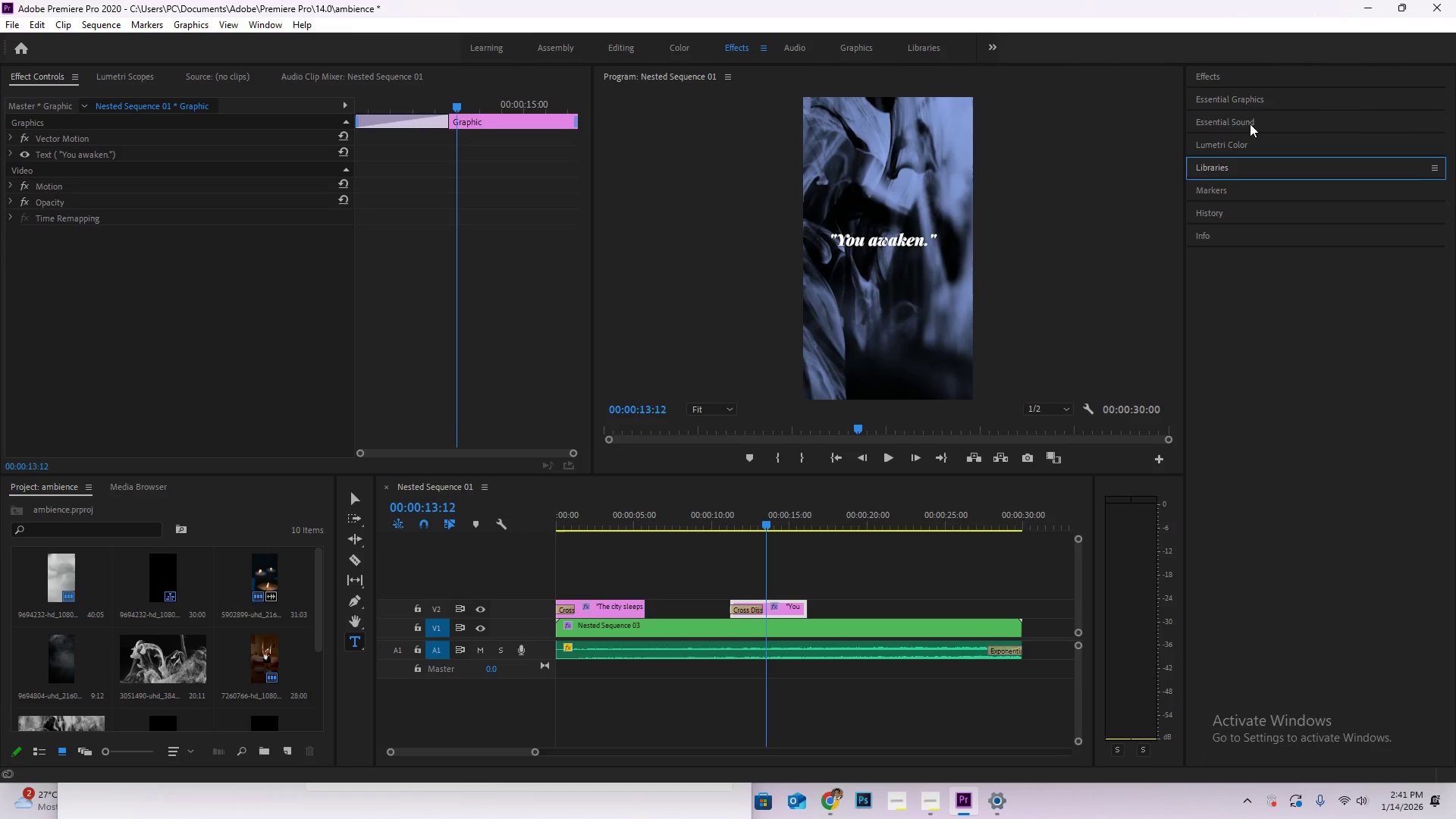 
left_click([1253, 96])
 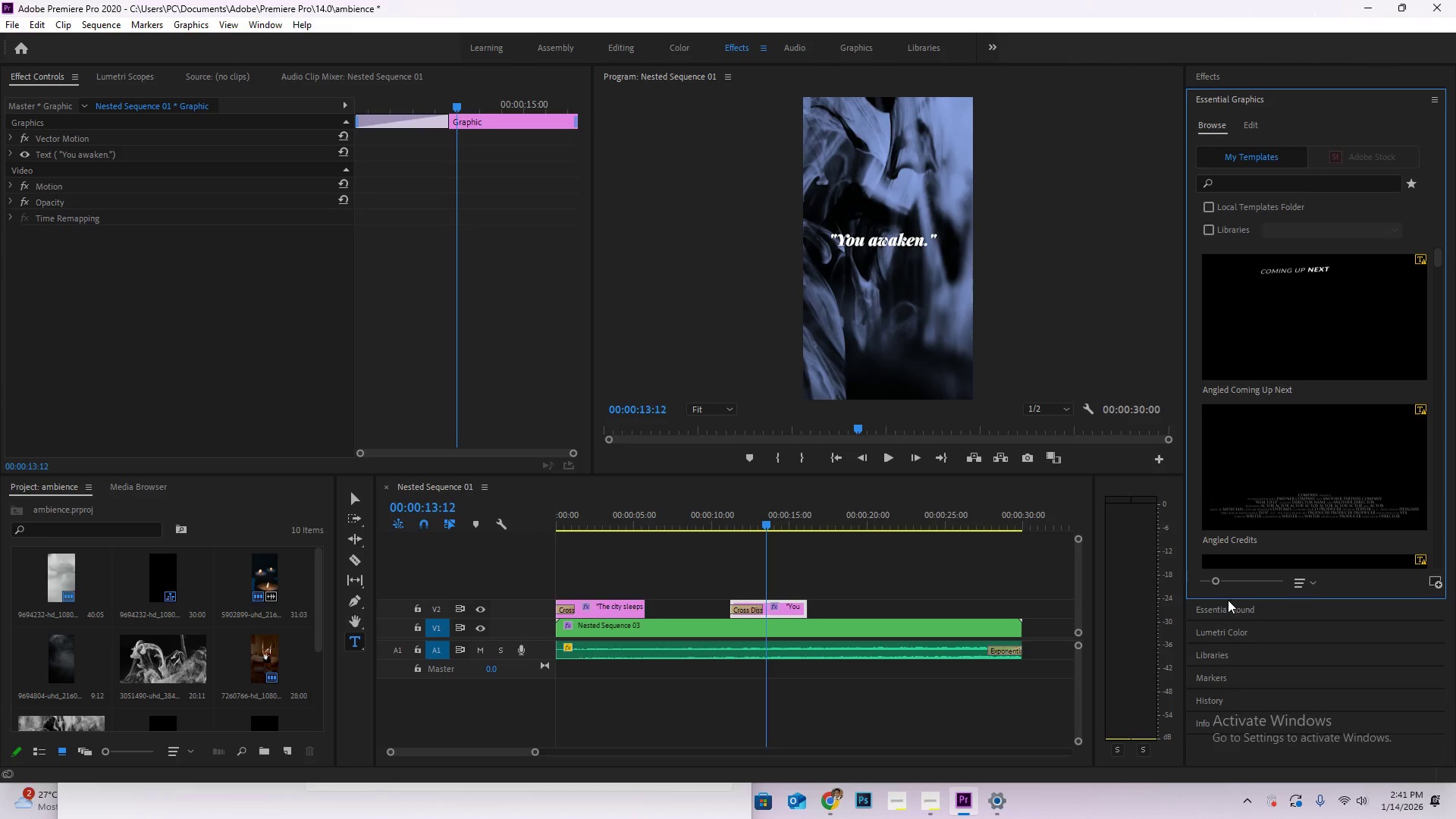 
left_click([899, 237])
 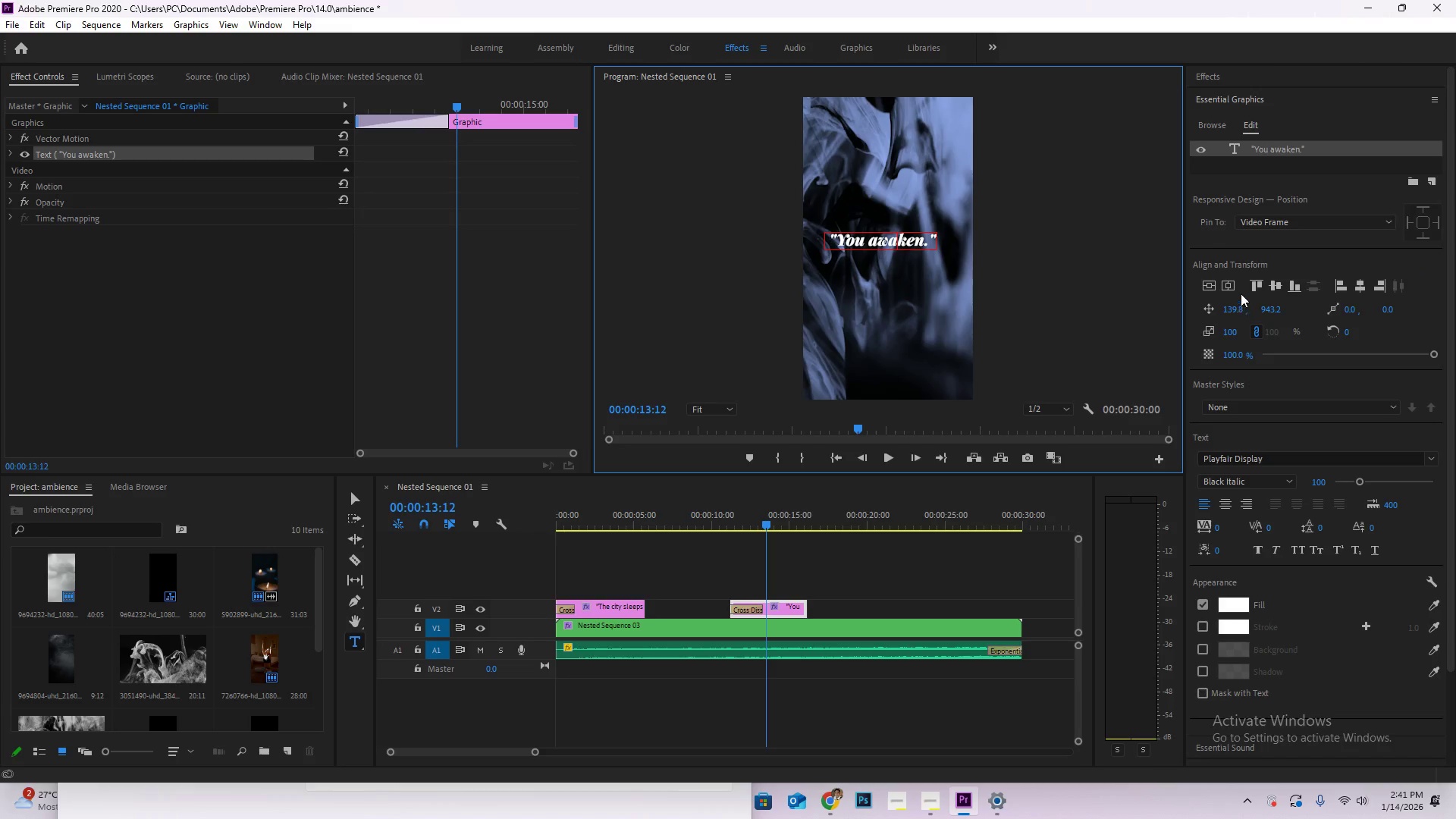 
left_click([1213, 286])
 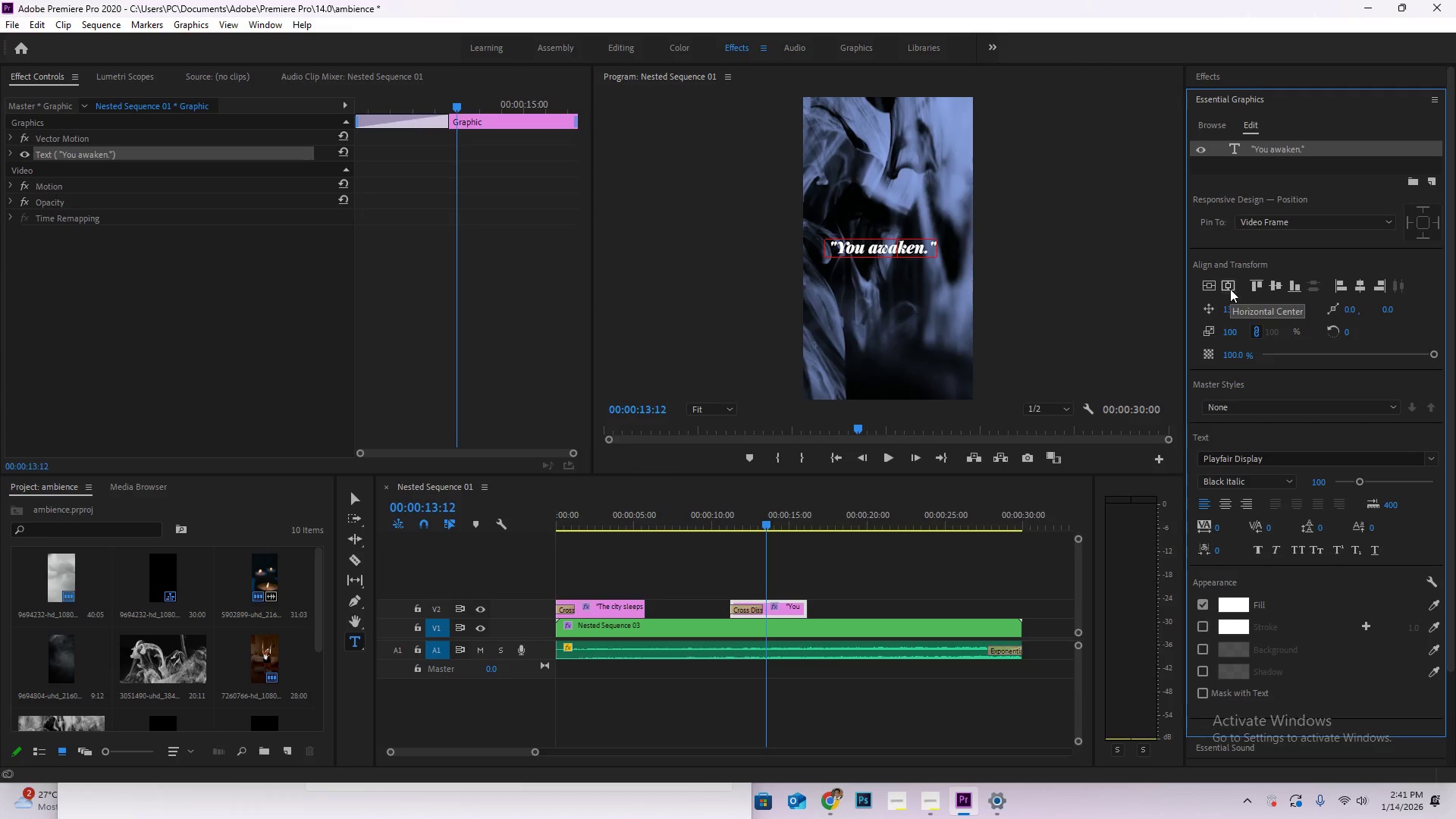 
left_click([1230, 287])
 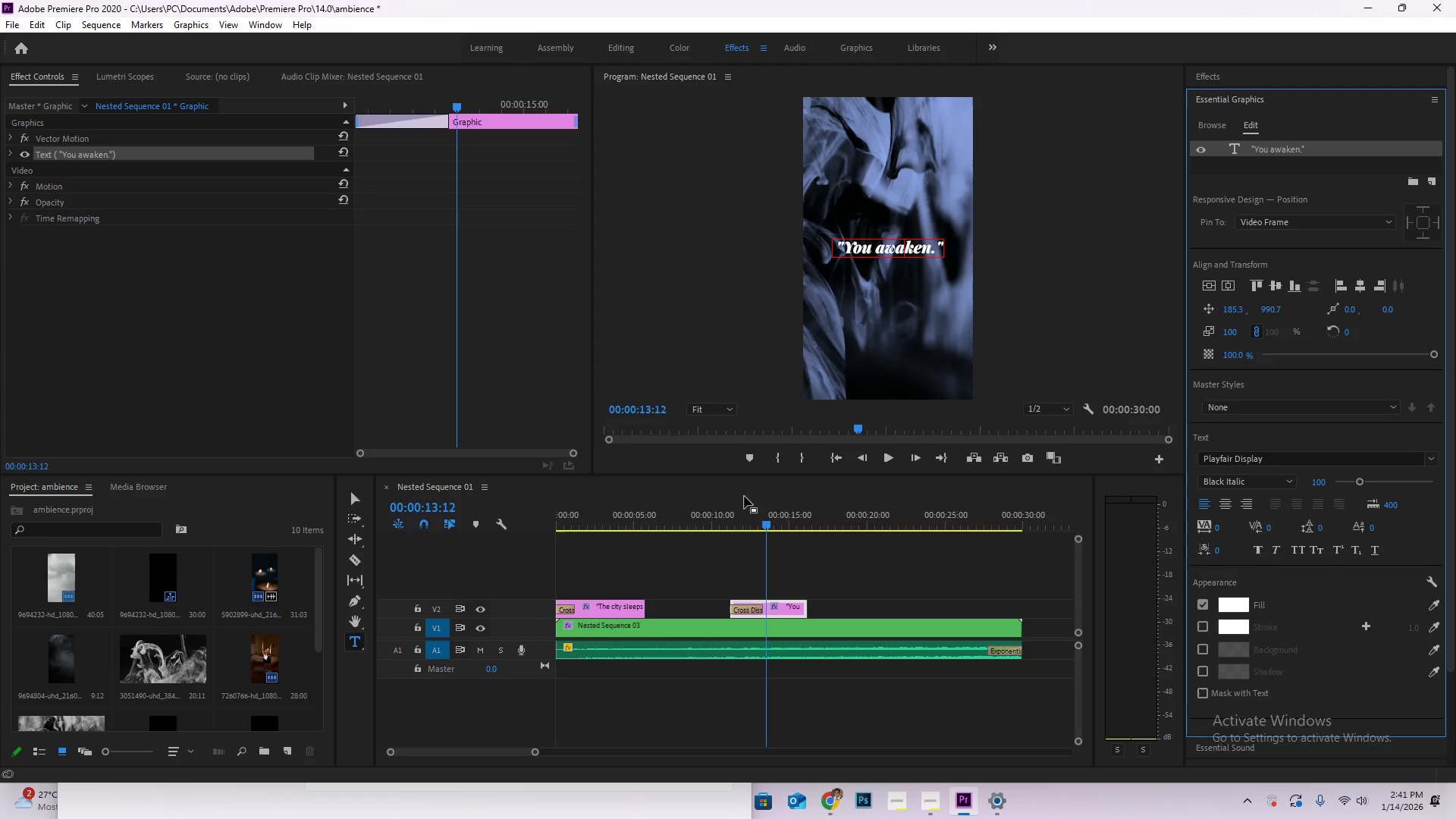 
left_click_drag(start_coordinate=[731, 502], to_coordinate=[888, 554])
 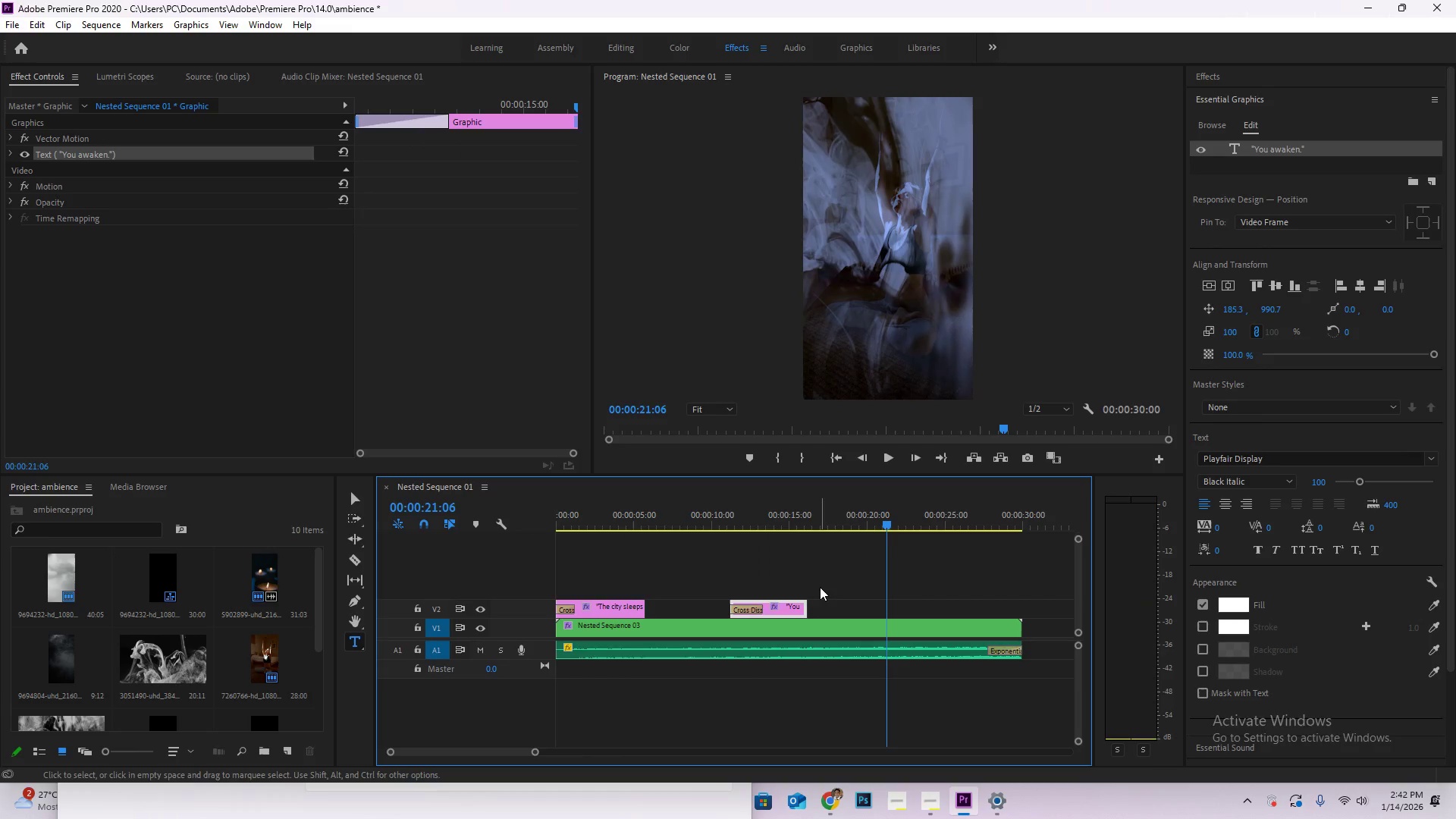 
key(T)
 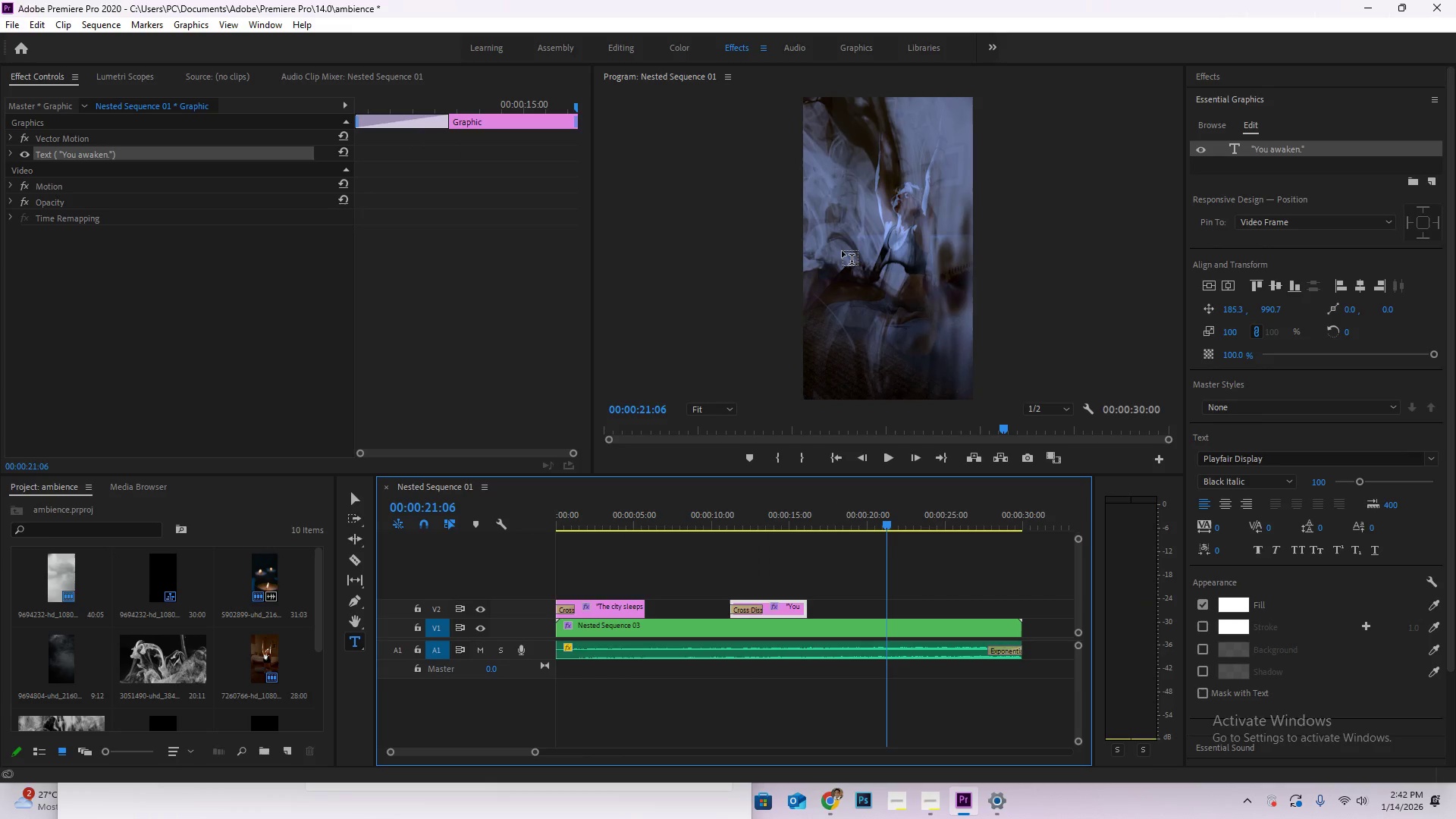 
left_click([842, 251])
 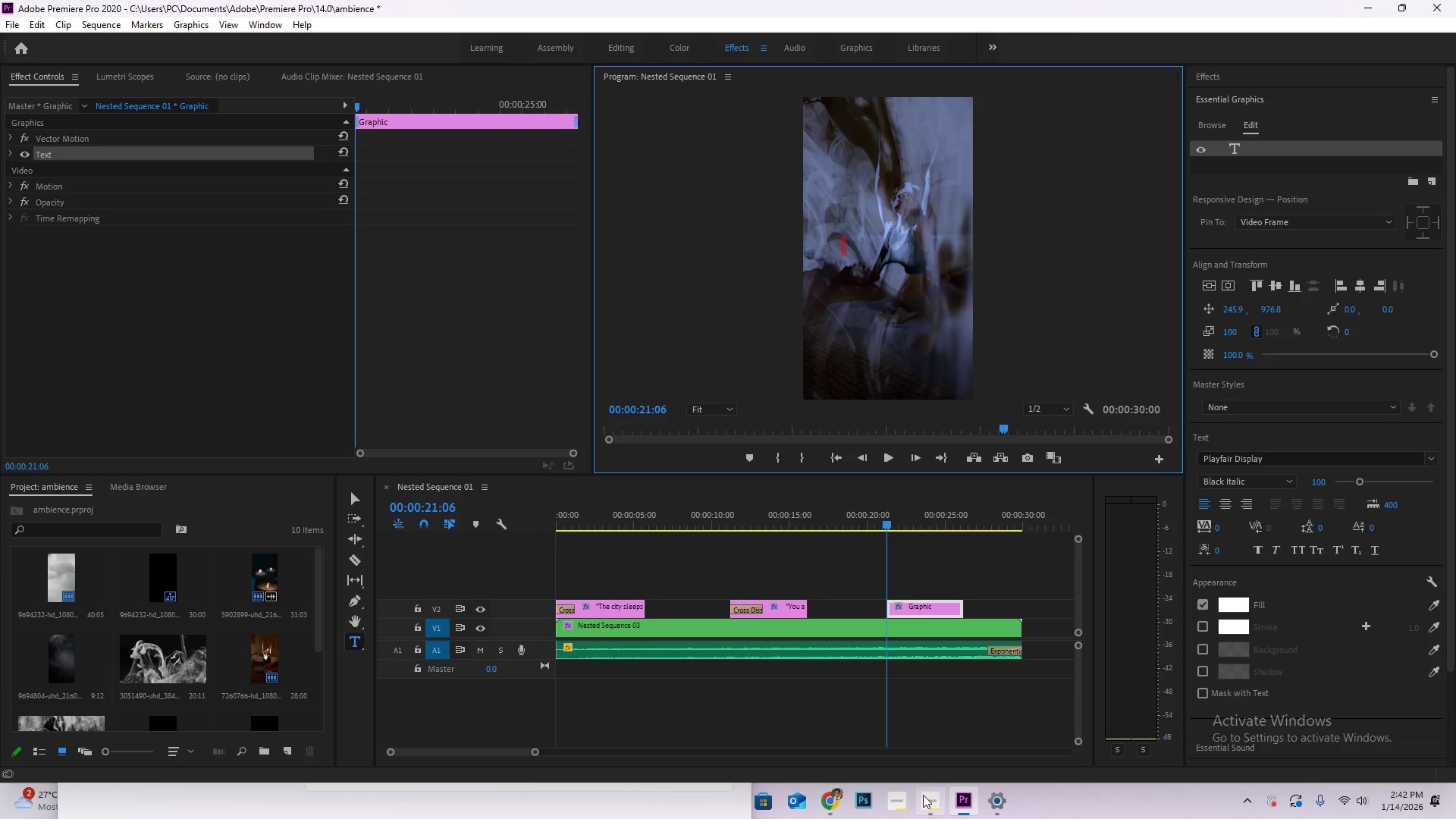 
left_click([933, 800])